 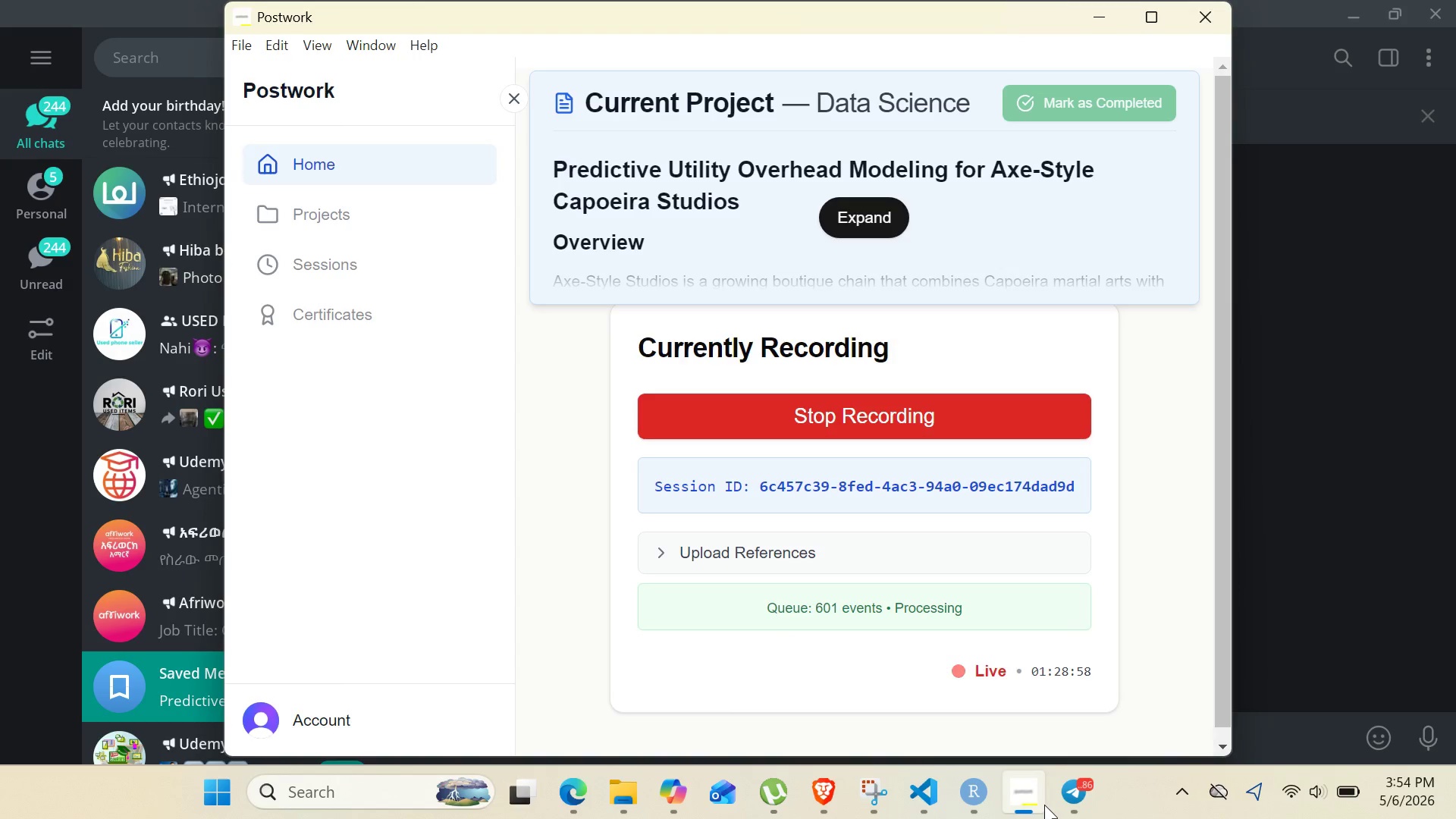 
left_click([1455, 818])
 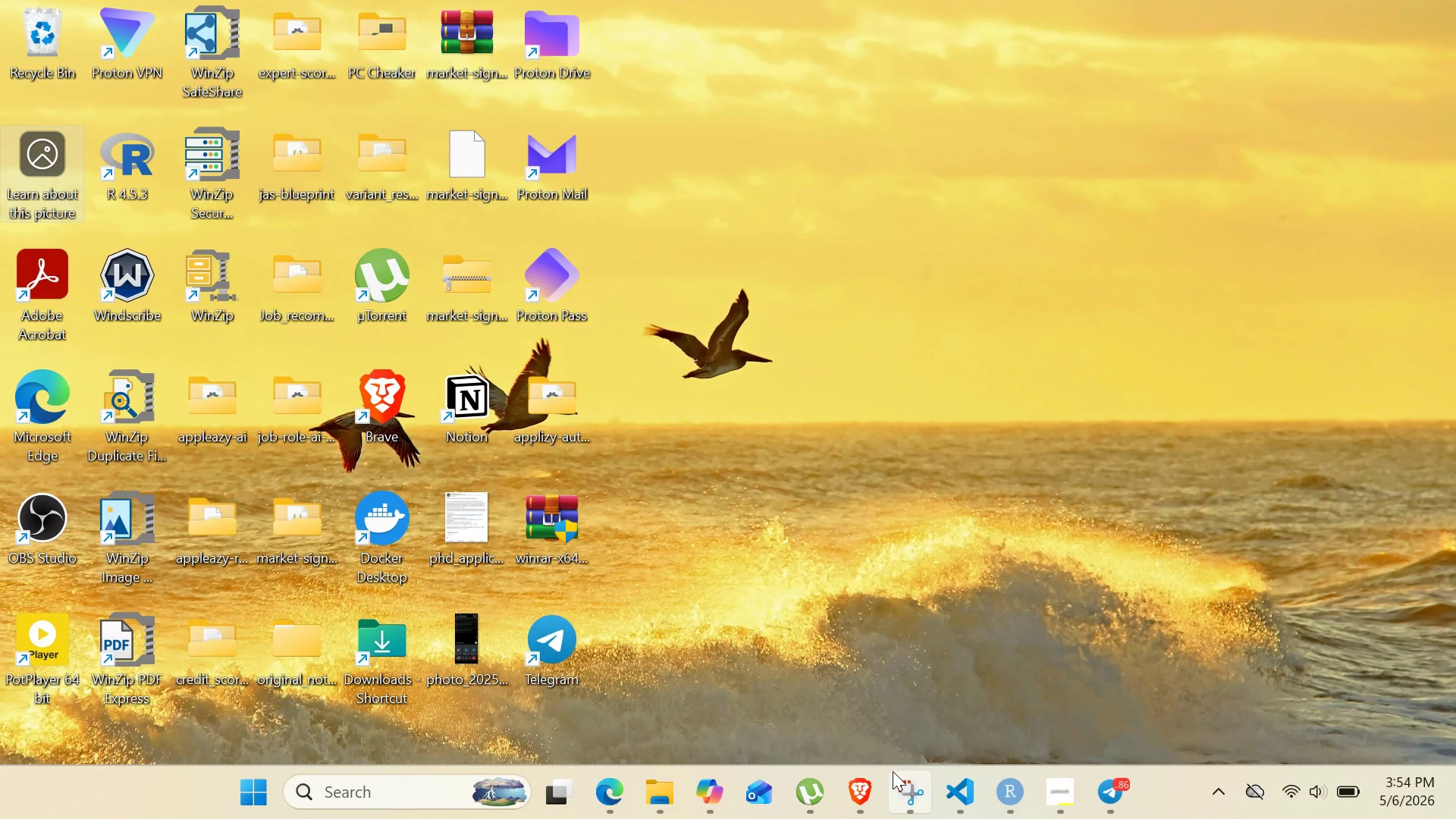 
left_click([1018, 795])
 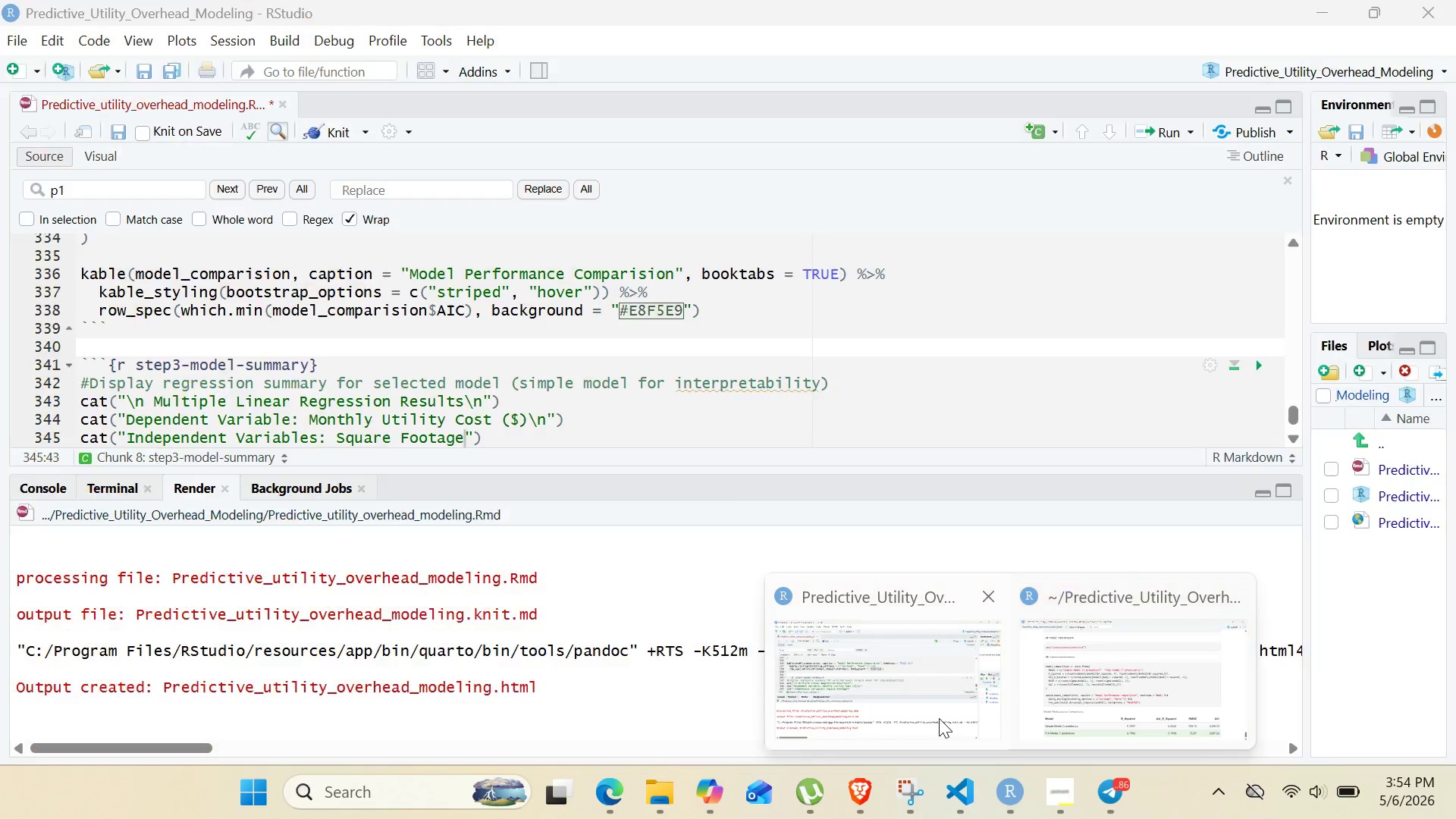 
left_click([939, 718])
 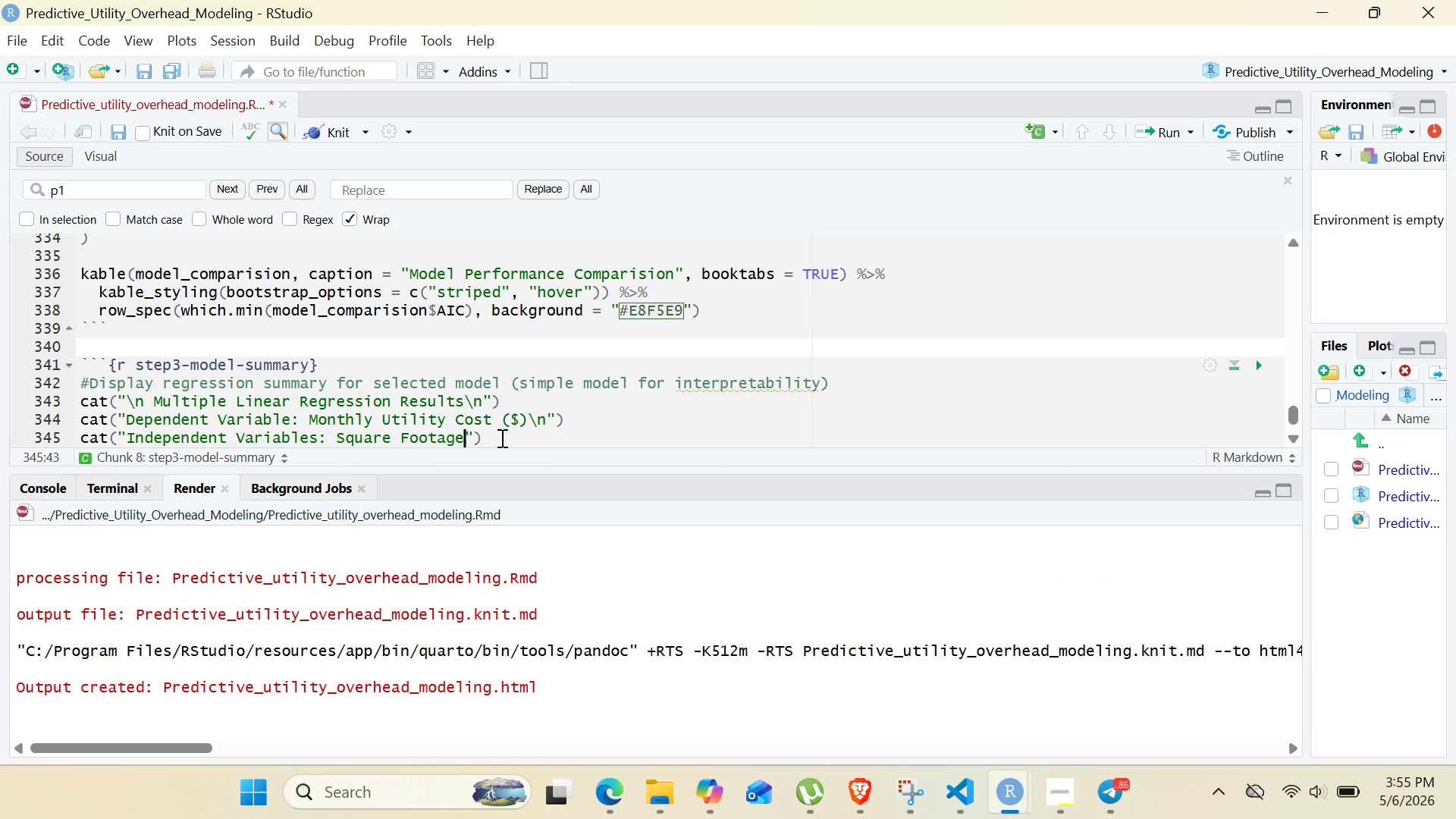 
wait(6.38)
 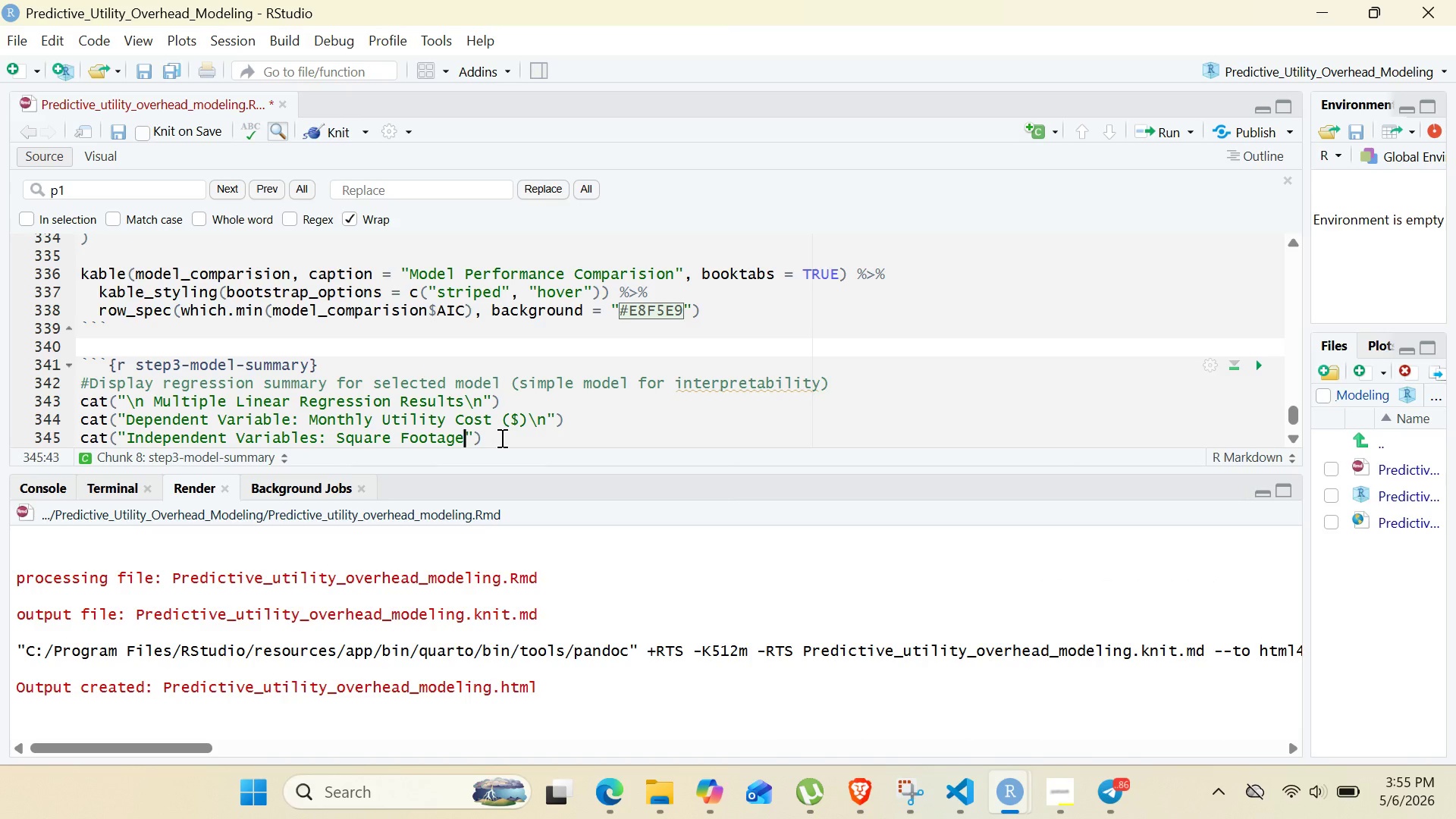 
type(, Peak Occupancy, Average Internal Tempr)
key(Backspace)
type(eraure )
key(Backspace)
type(\n\n)
 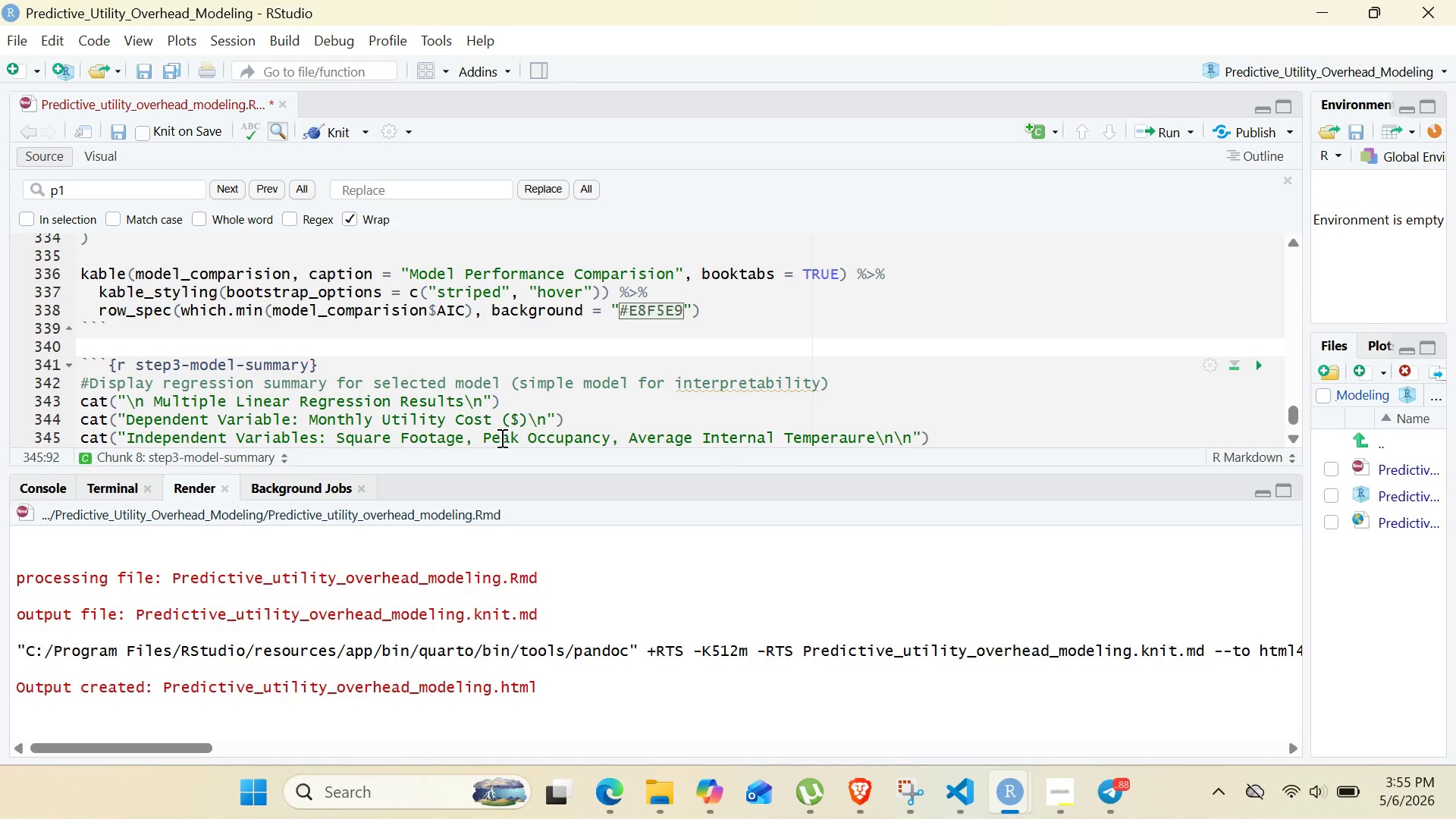 
key(ArrowRight)
 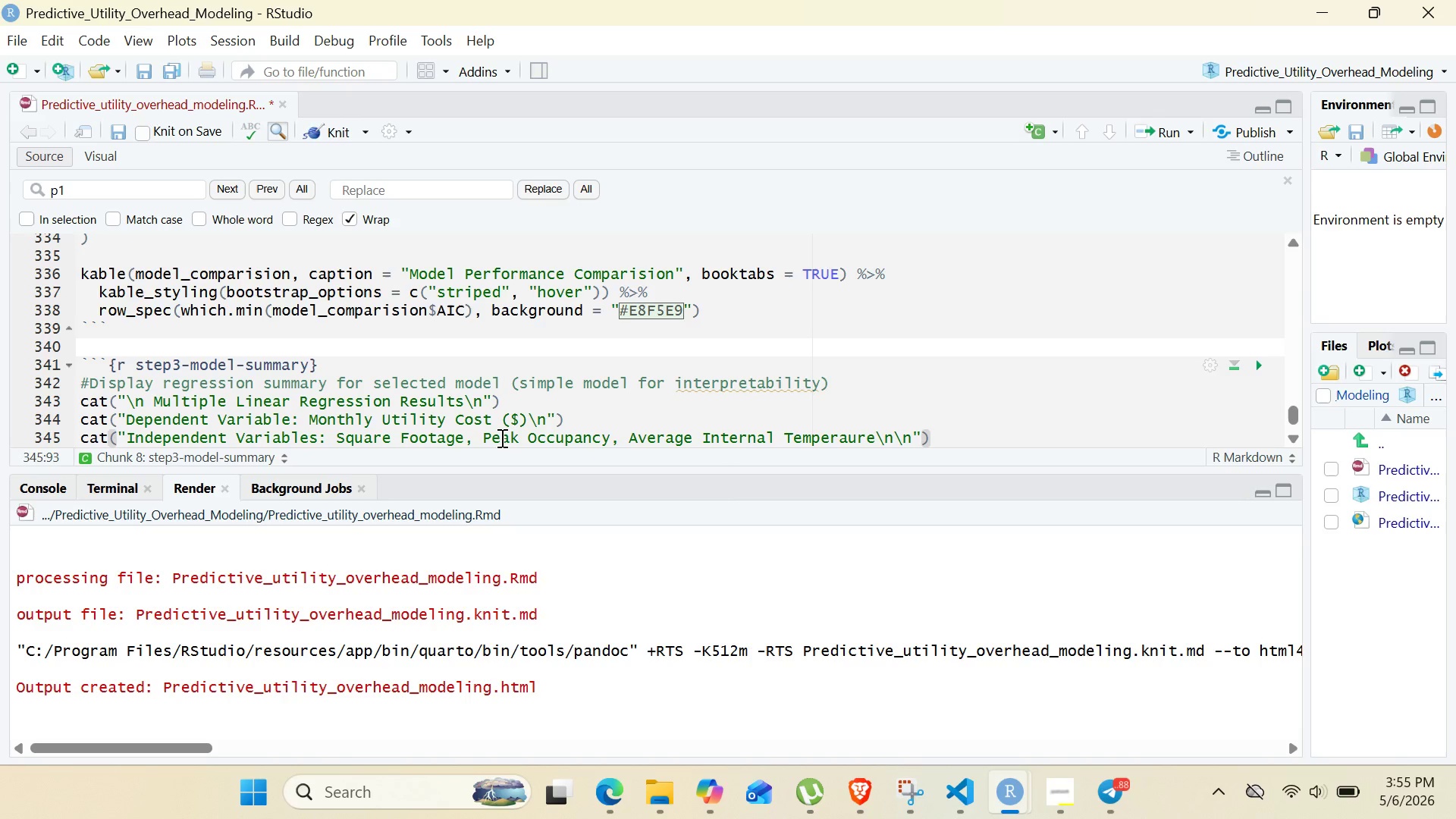 
key(ArrowRight)
 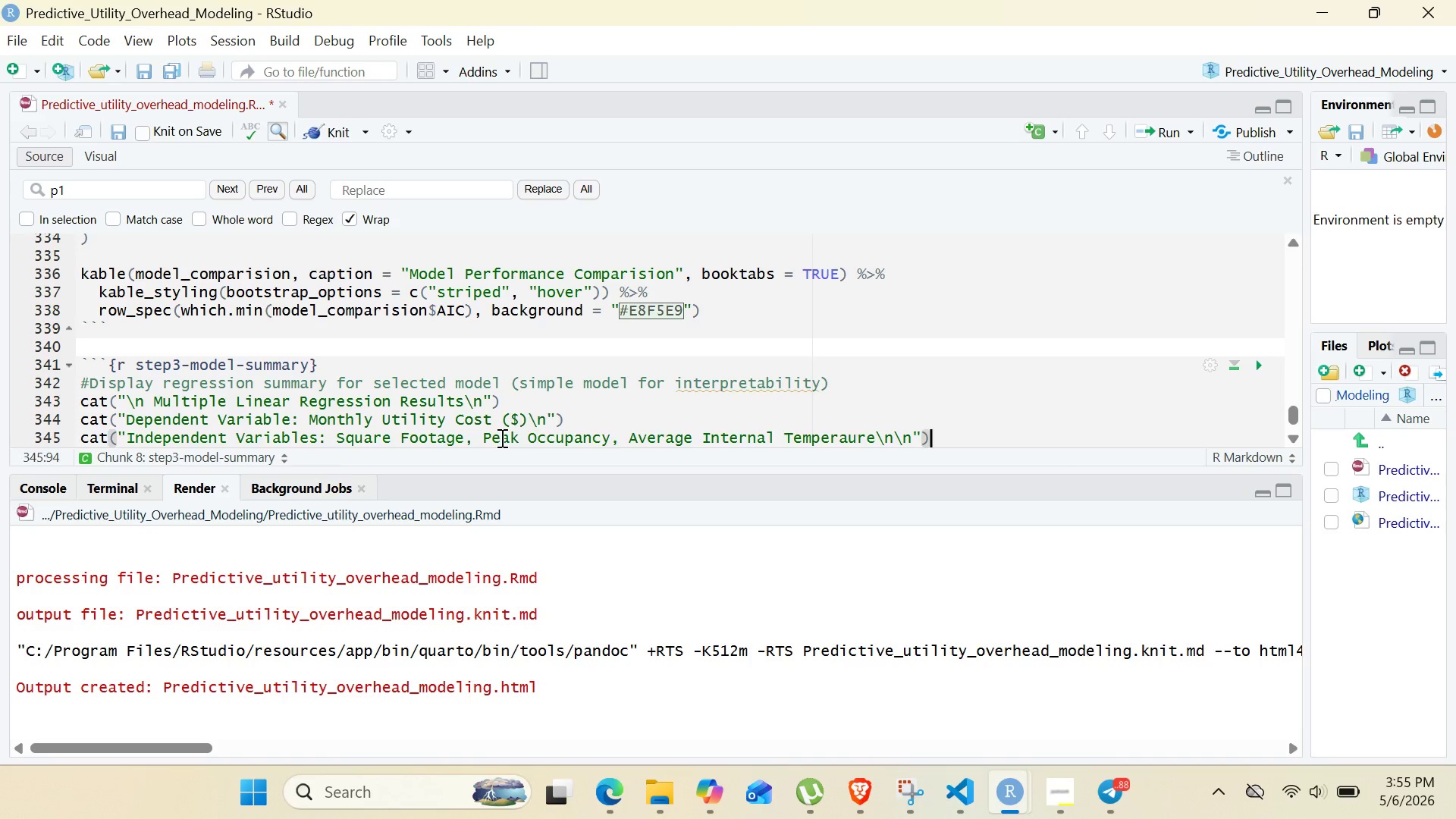 
key(Enter)
 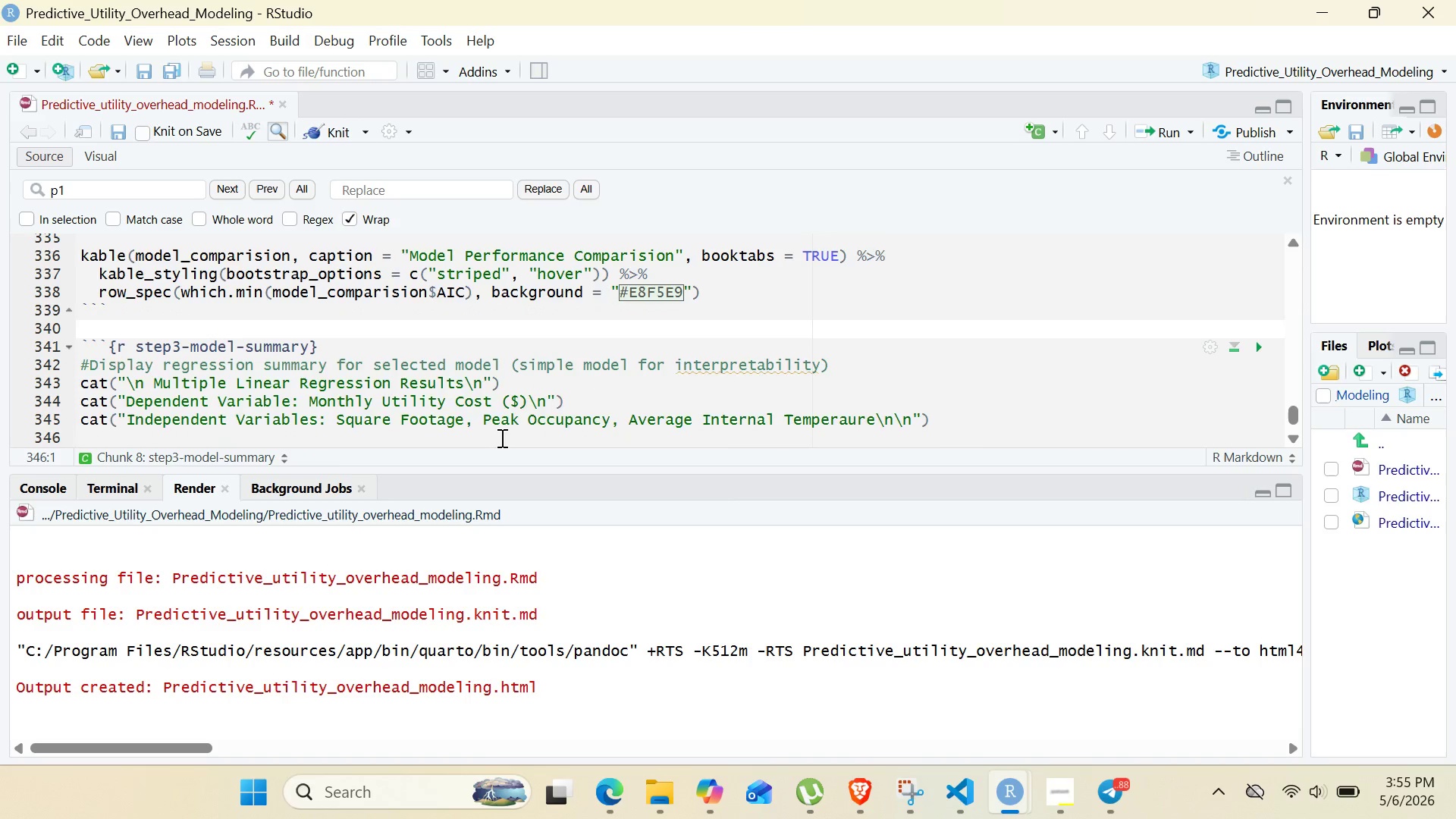 
key(Enter)
 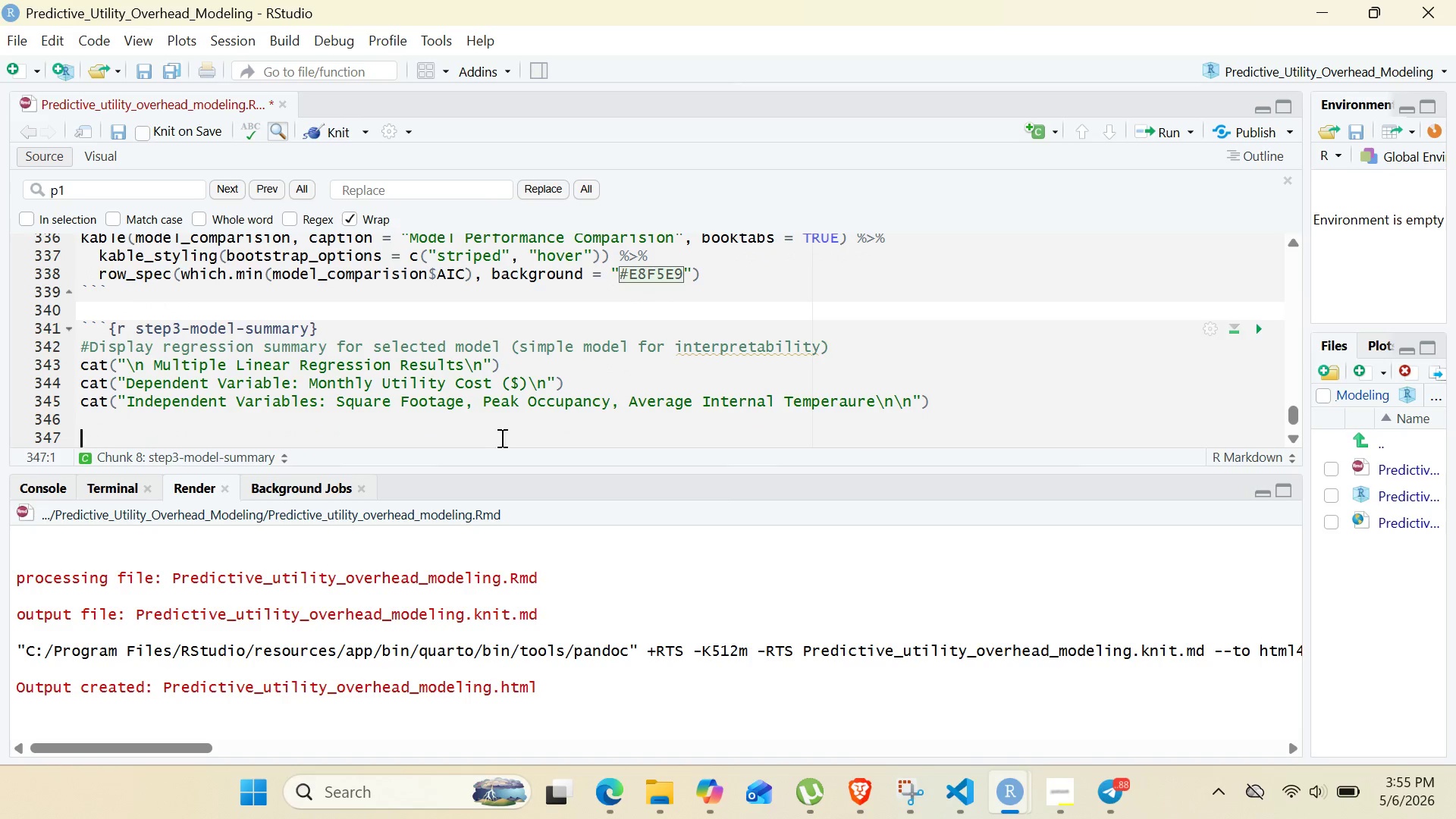 
type(summary(model1)
 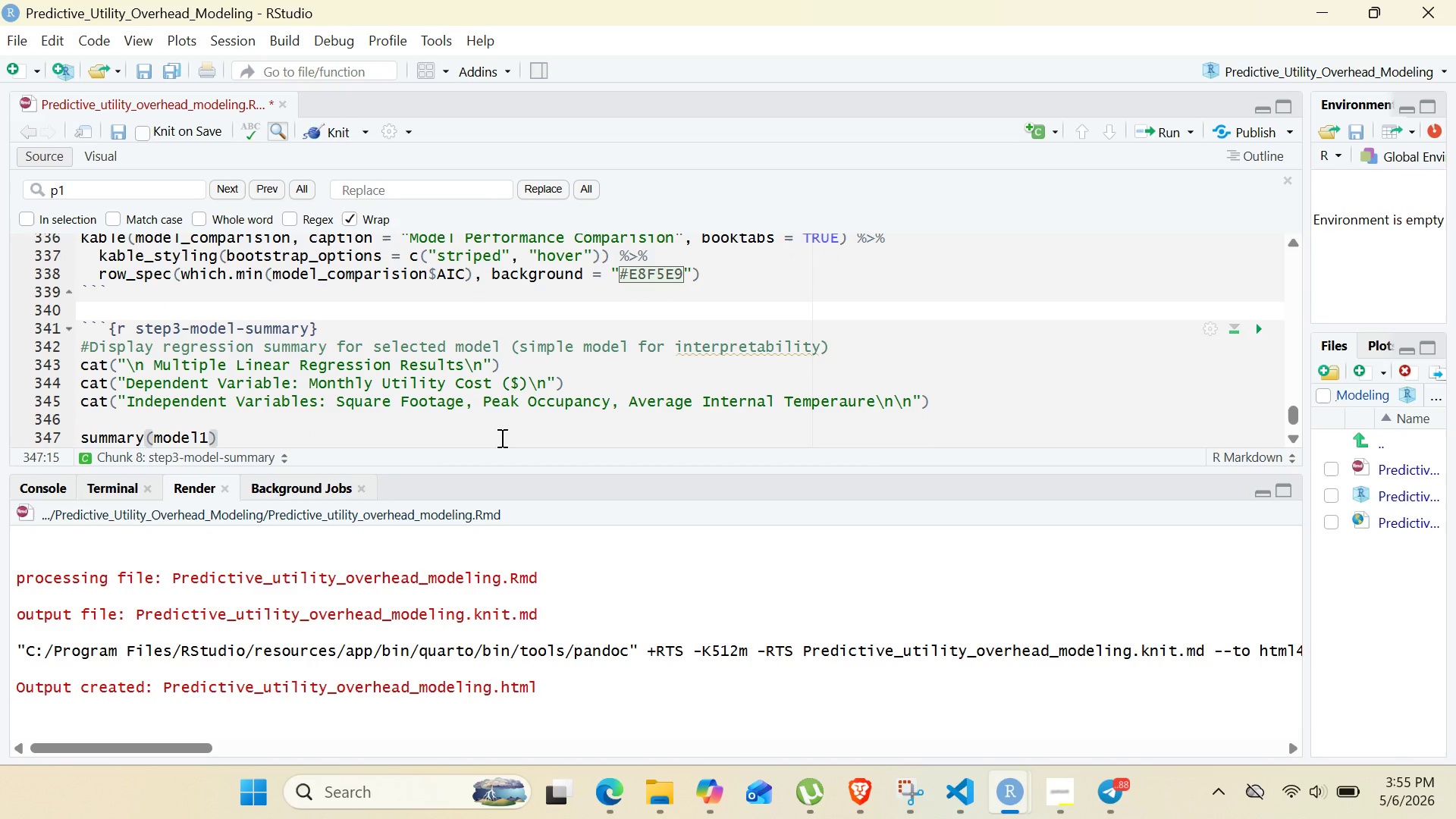 
key(ArrowRight)
 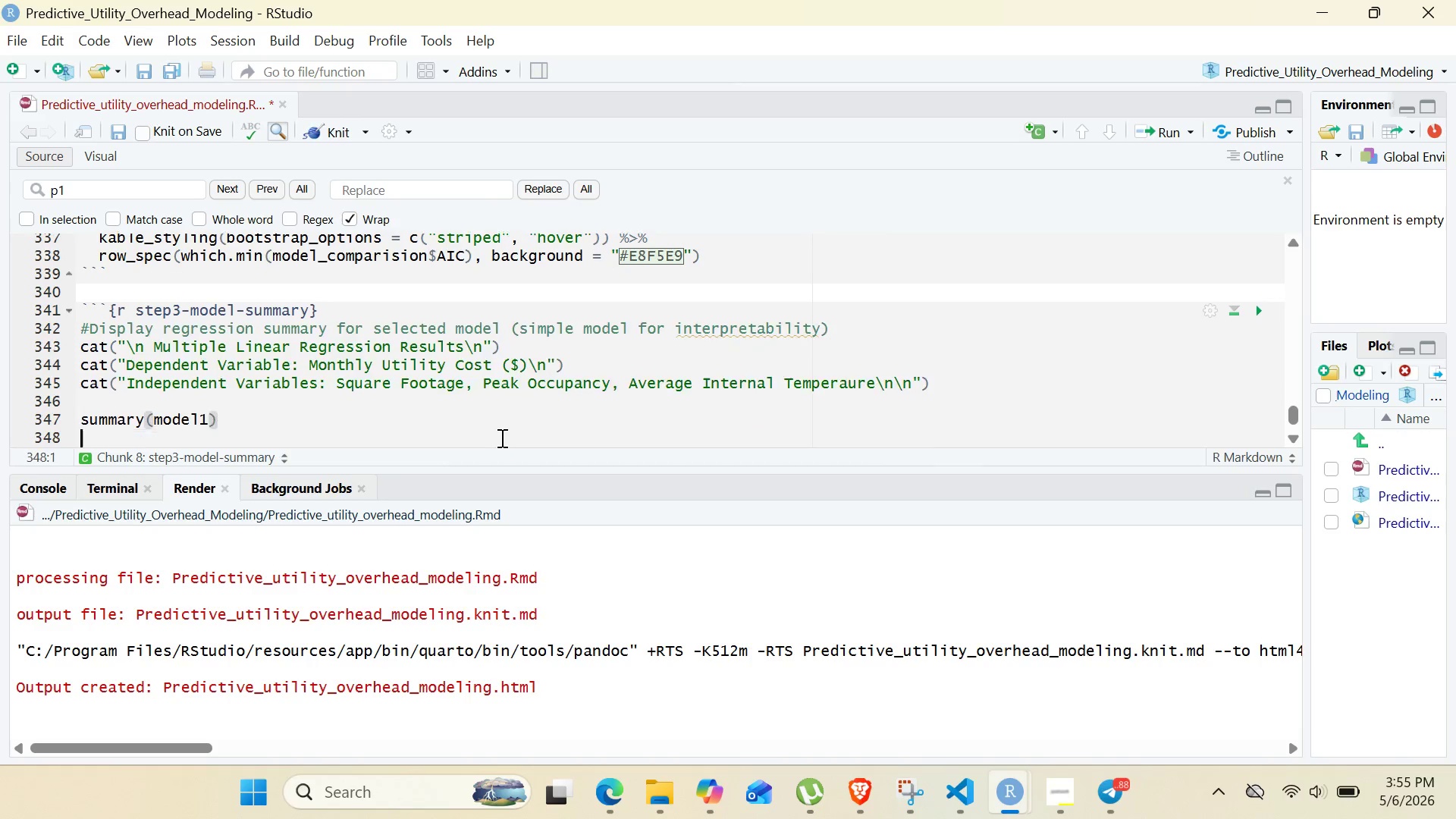 
key(Enter)
 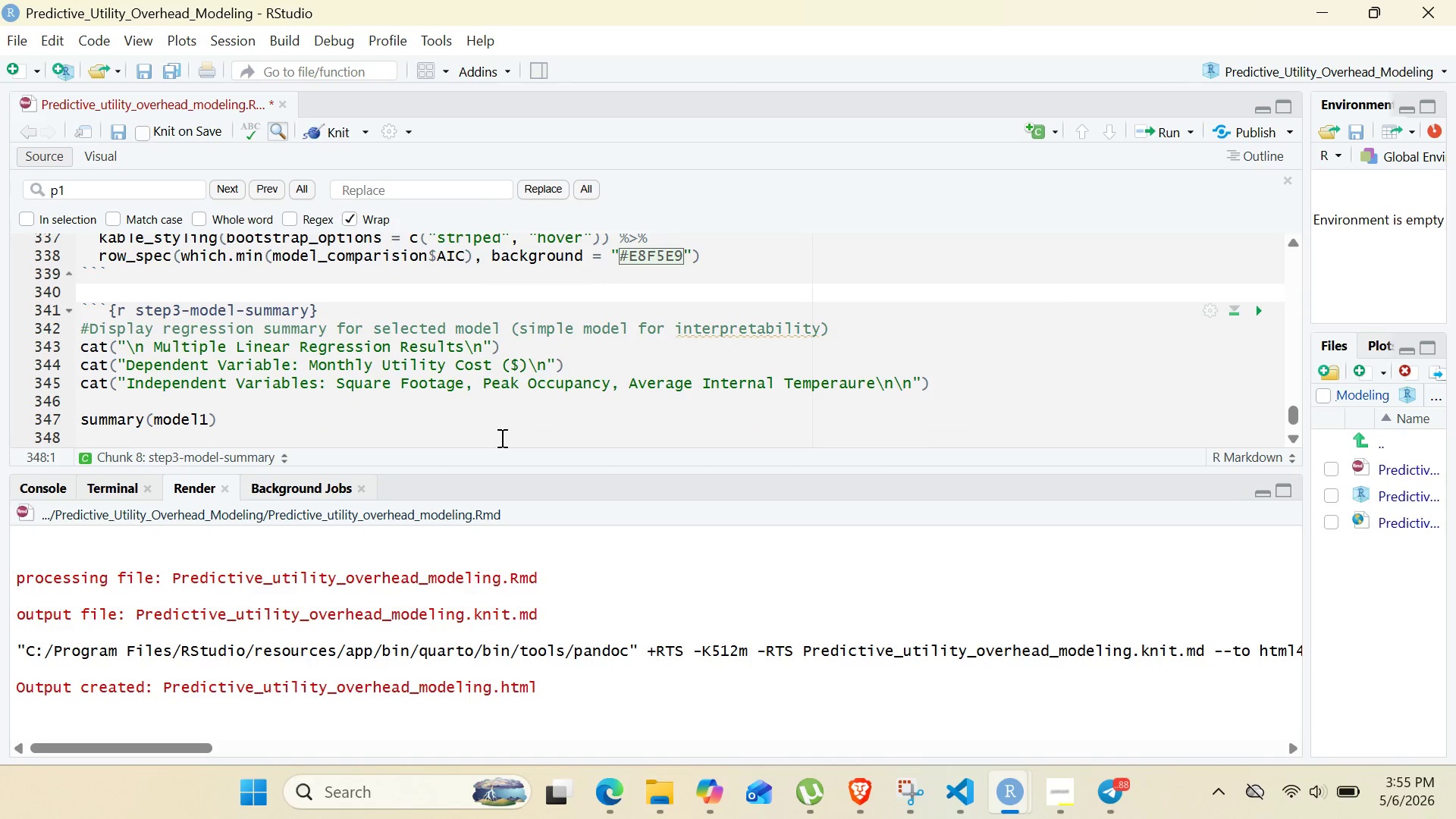 
type(#Tidy version for cleaner presentation)
 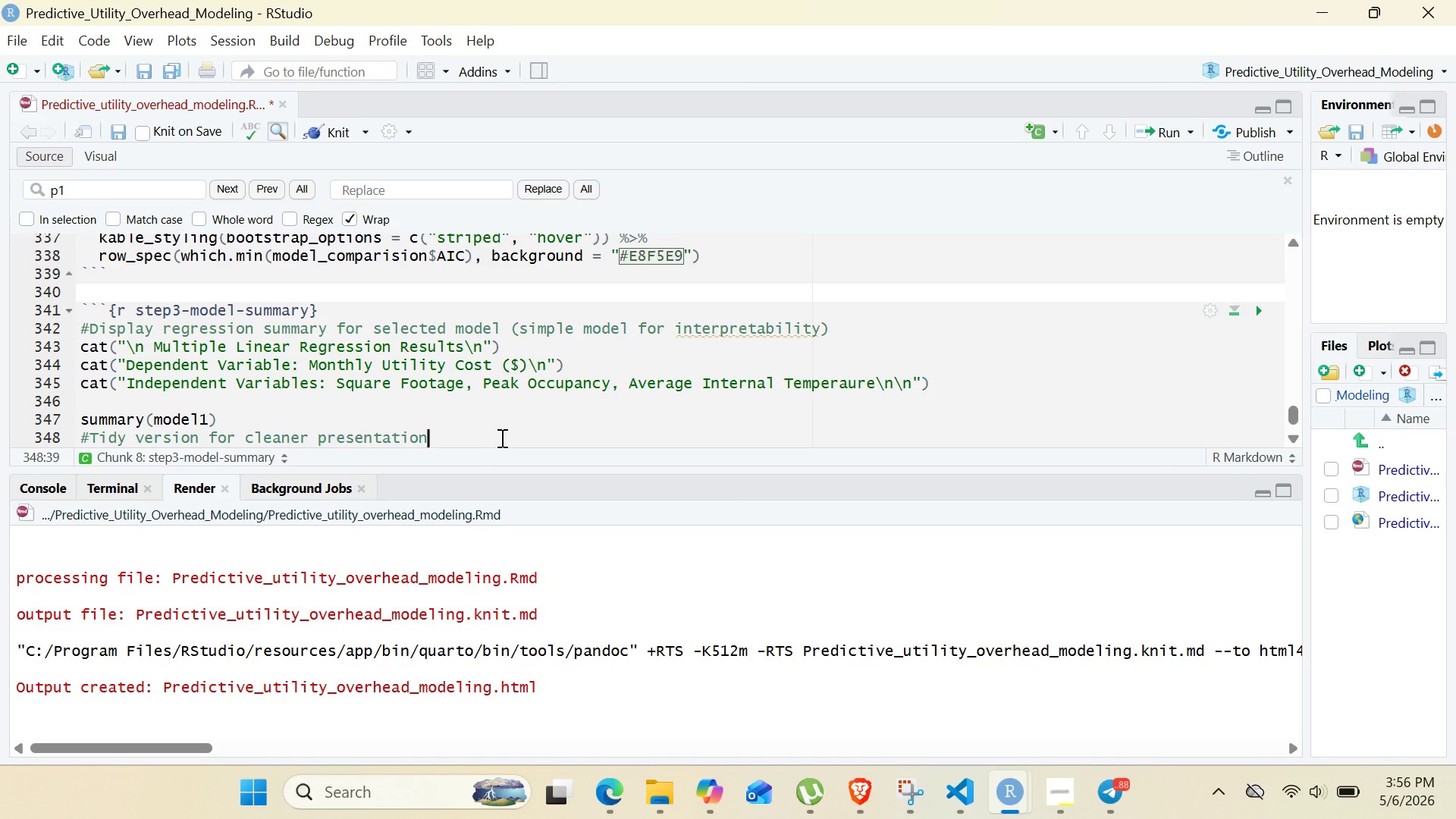 
key(Enter)
 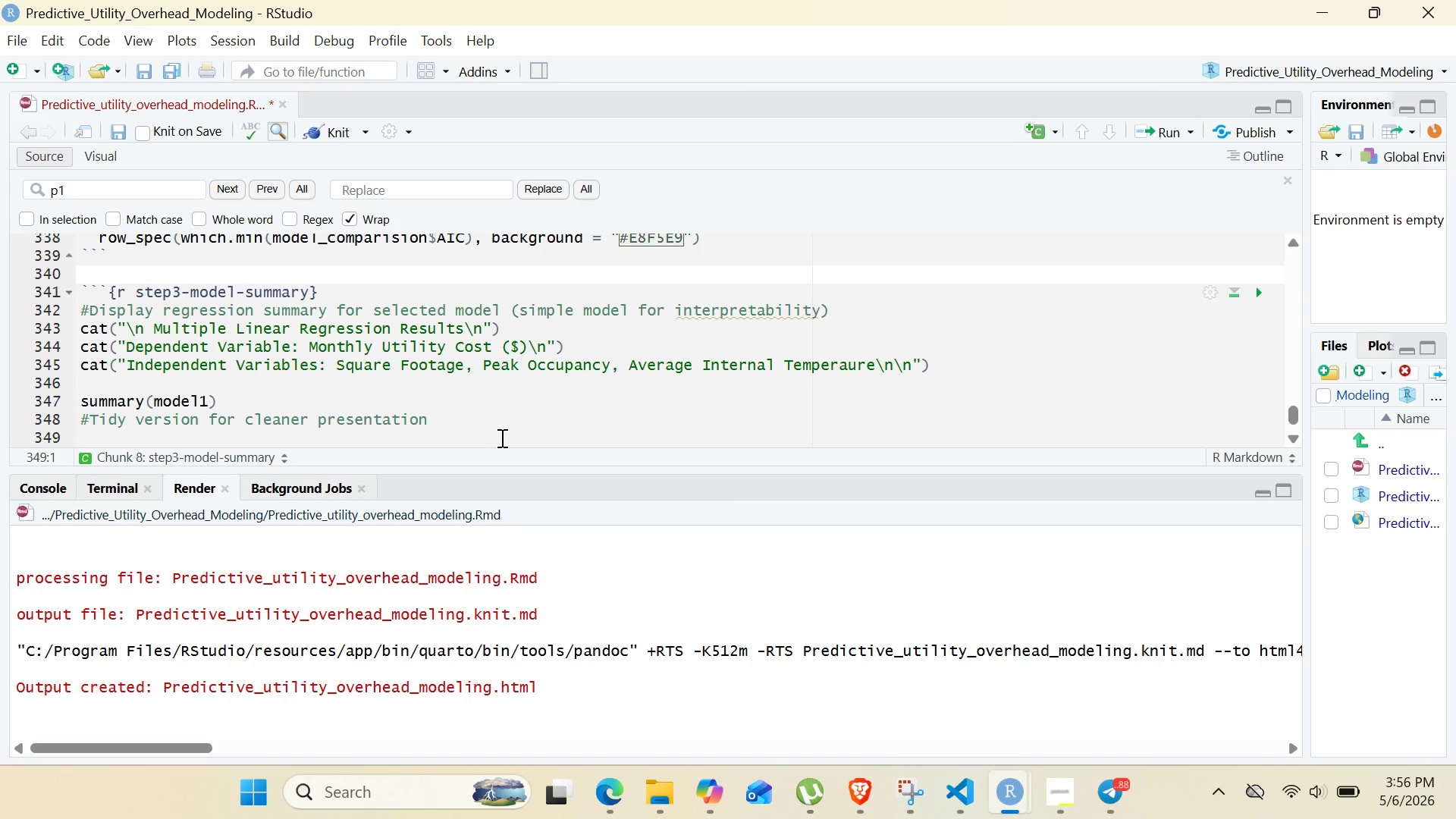 
type(model_TIDY <- tidy(model1)
 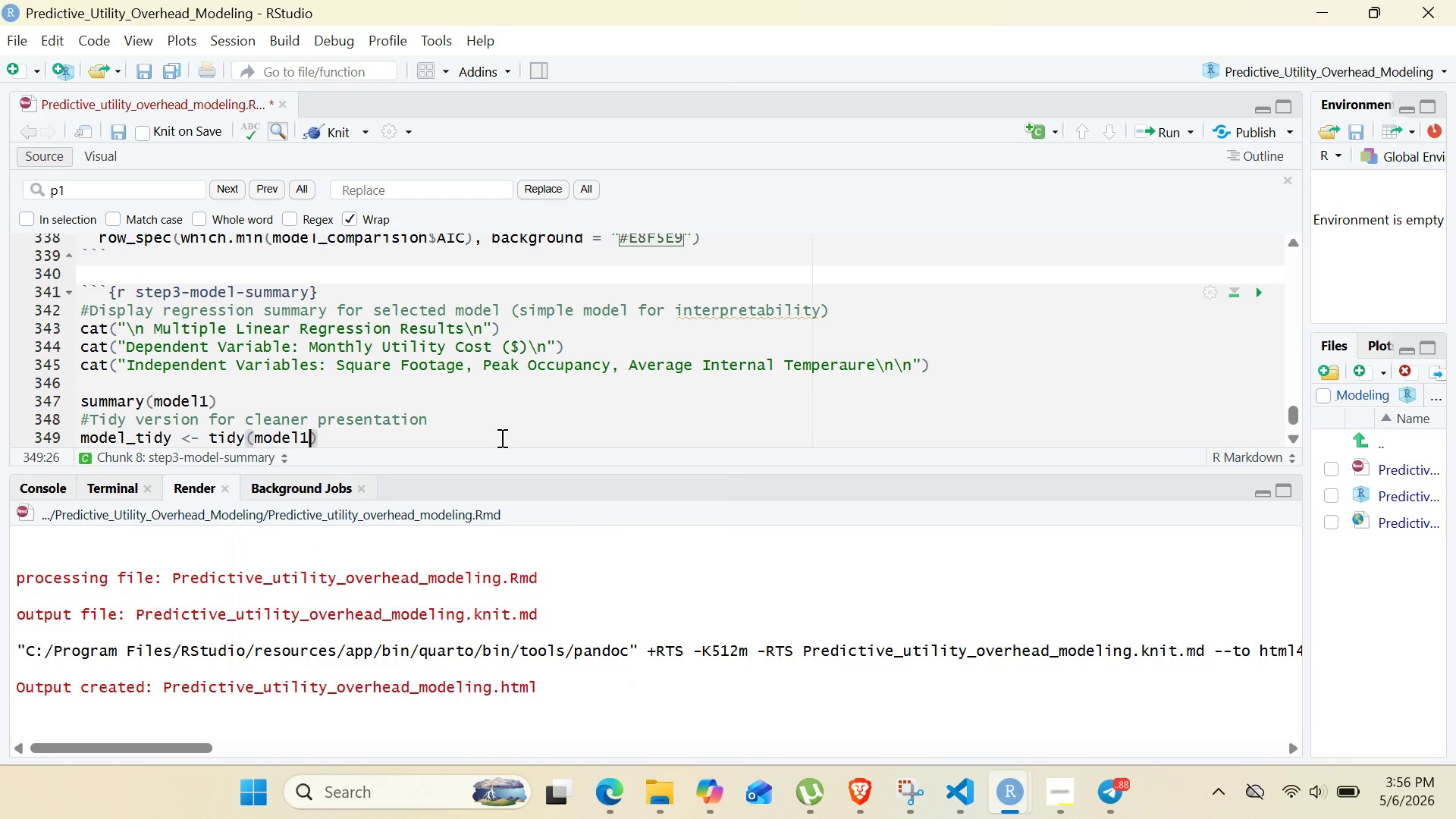 
key(ArrowRight)
 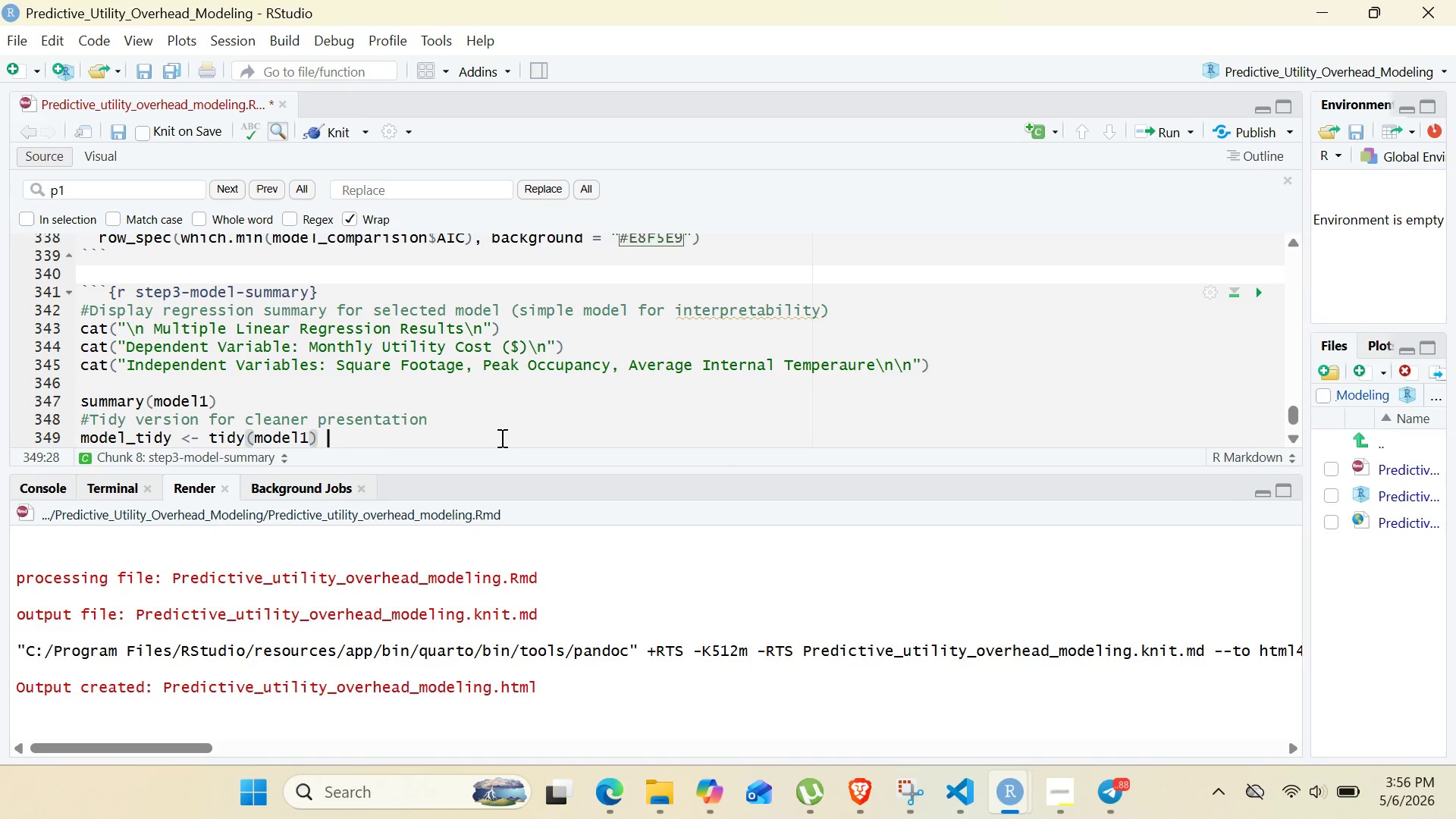 
key(Space)
 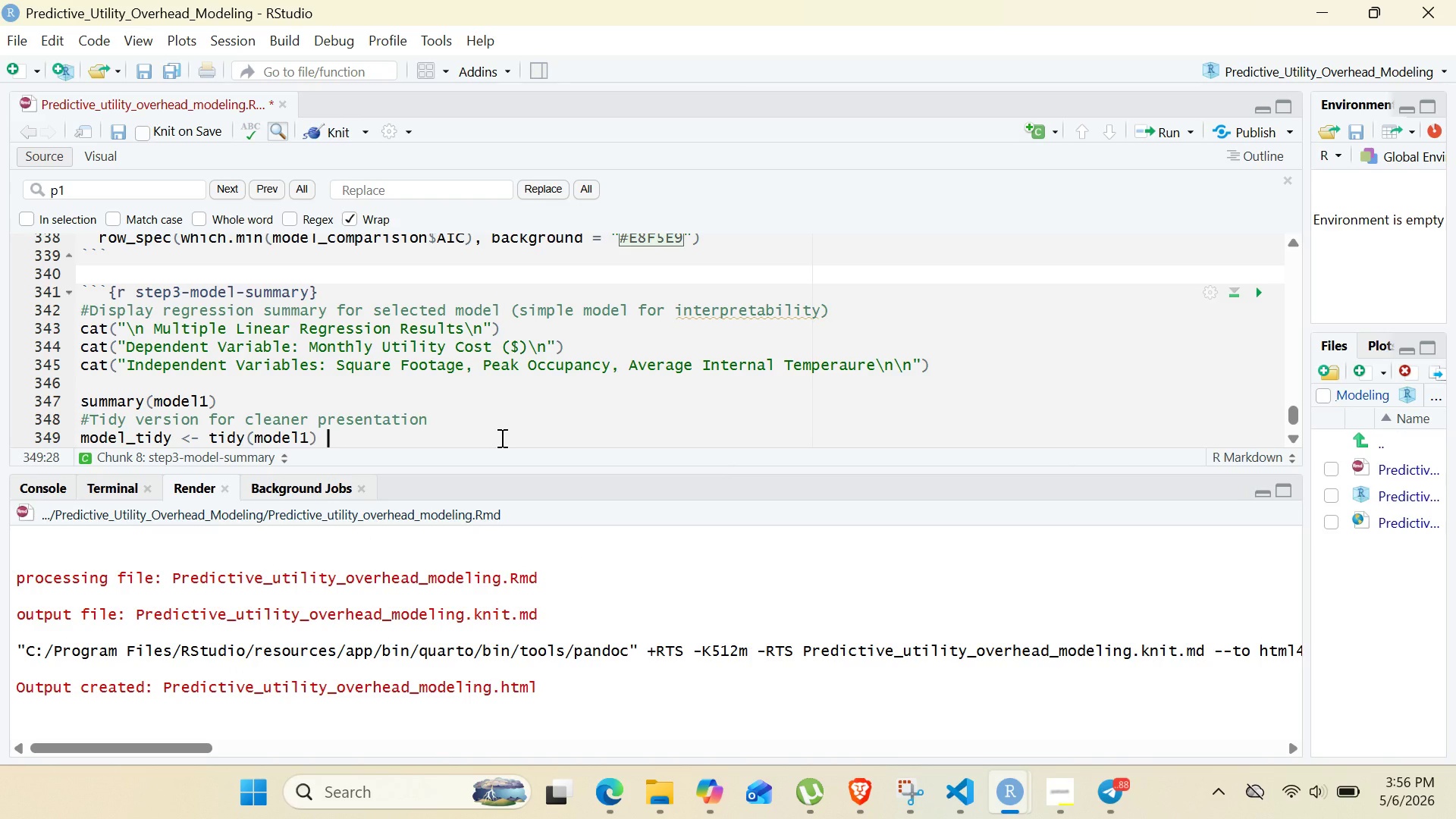 
key(Shift+5)
 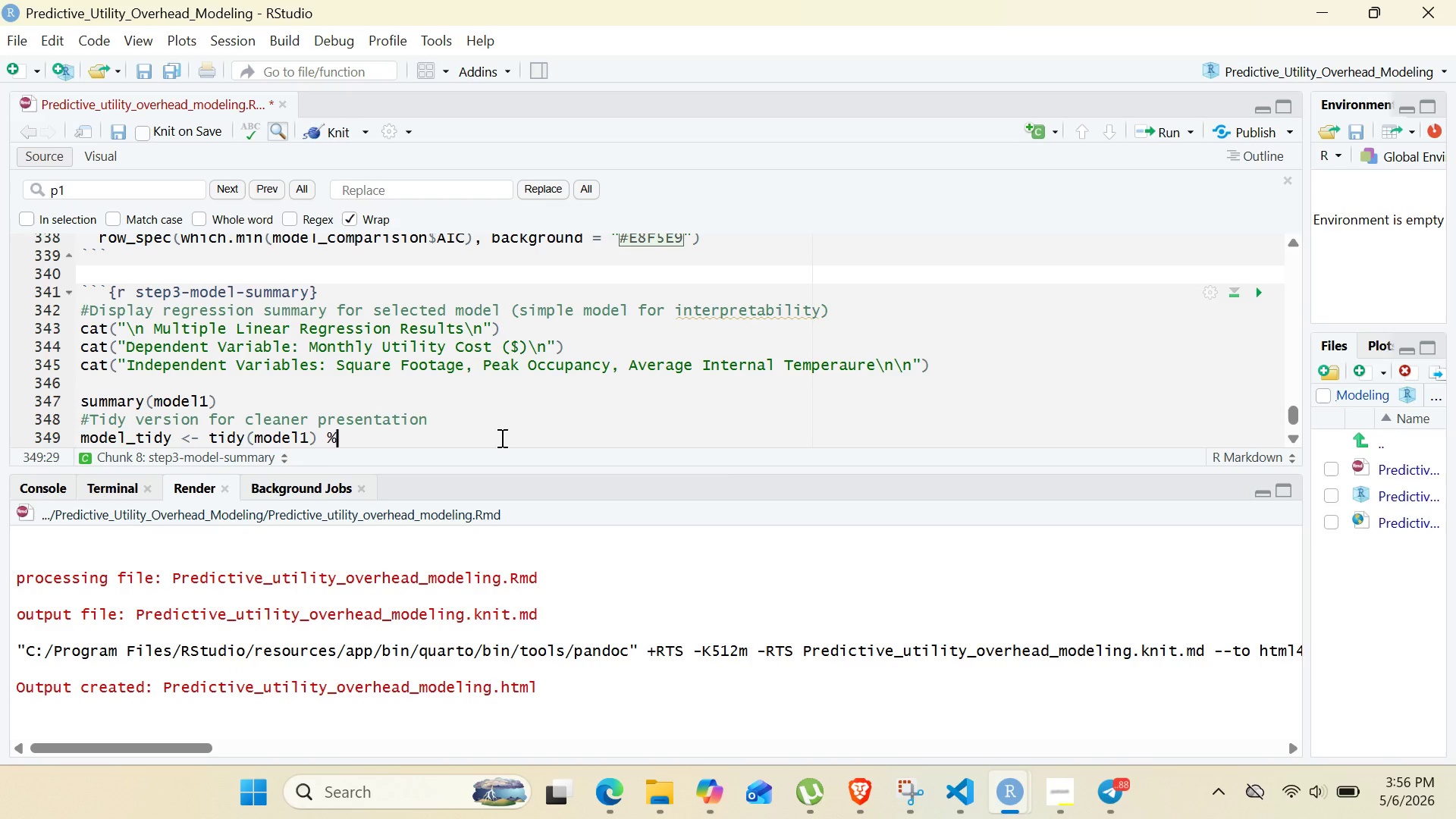 
key(Shift+Period)
 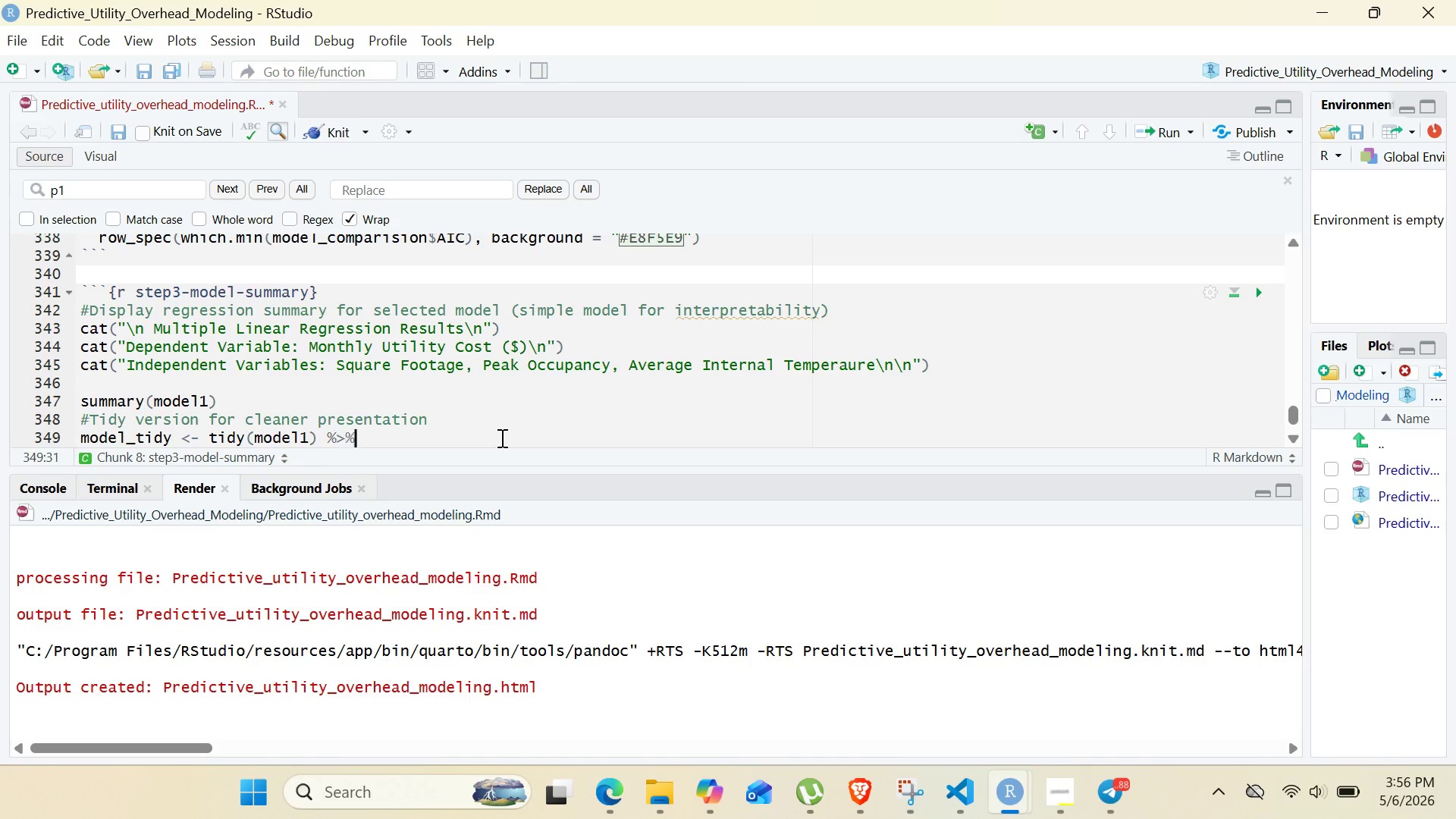 
key(Shift+5)
 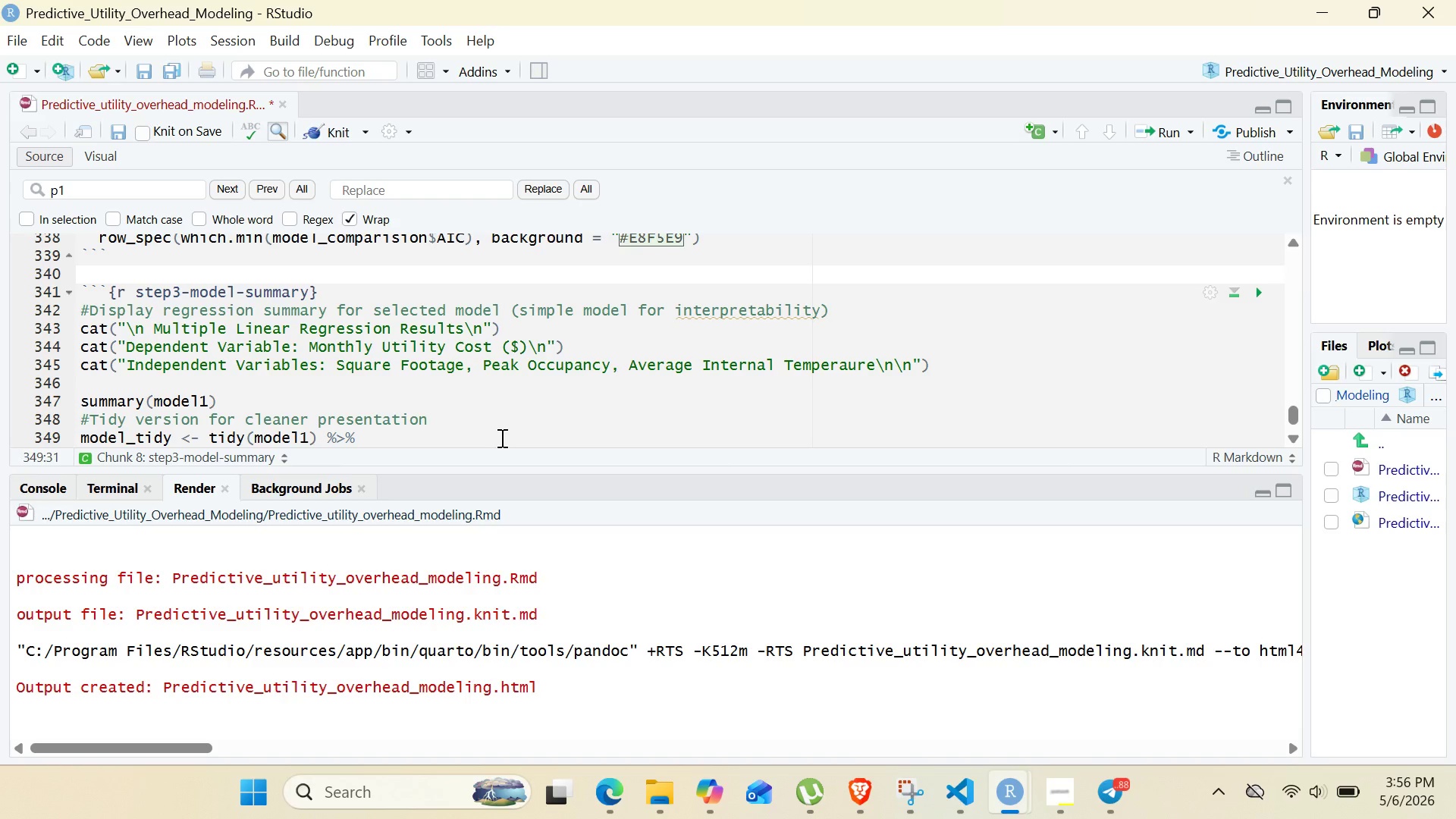 
key(Enter)
 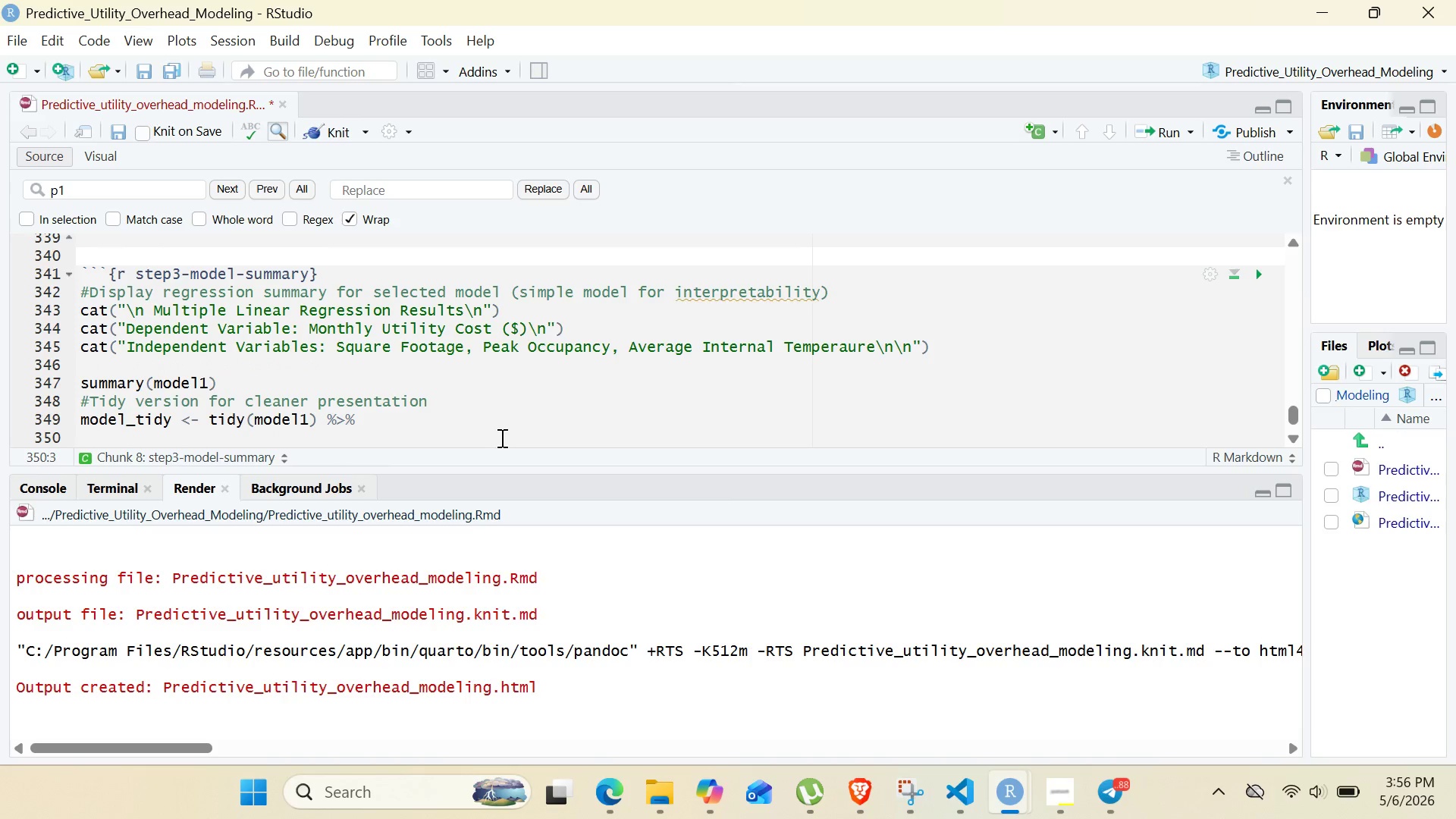 
type(mutate()
 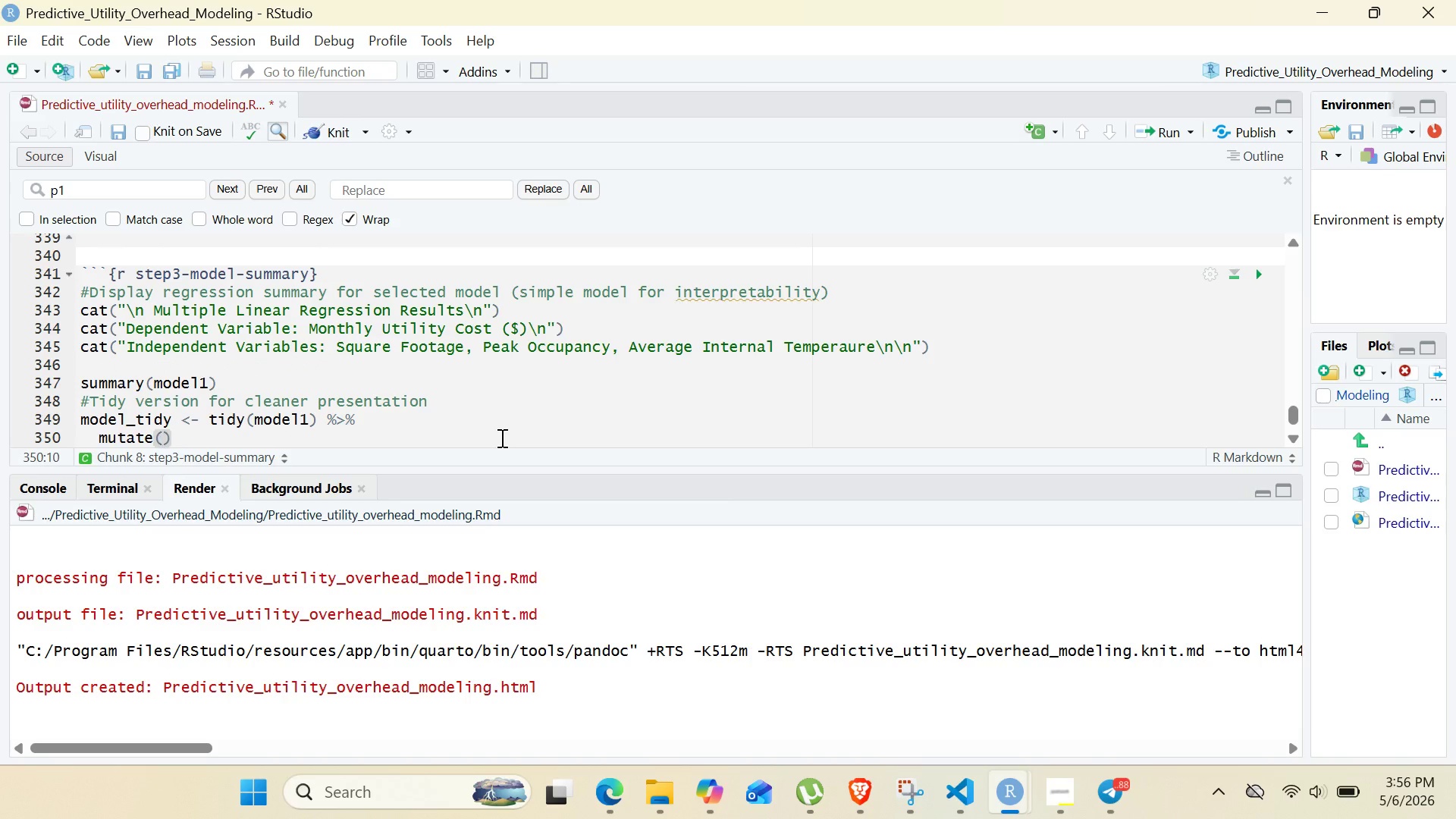 
key(Shift+Enter)
 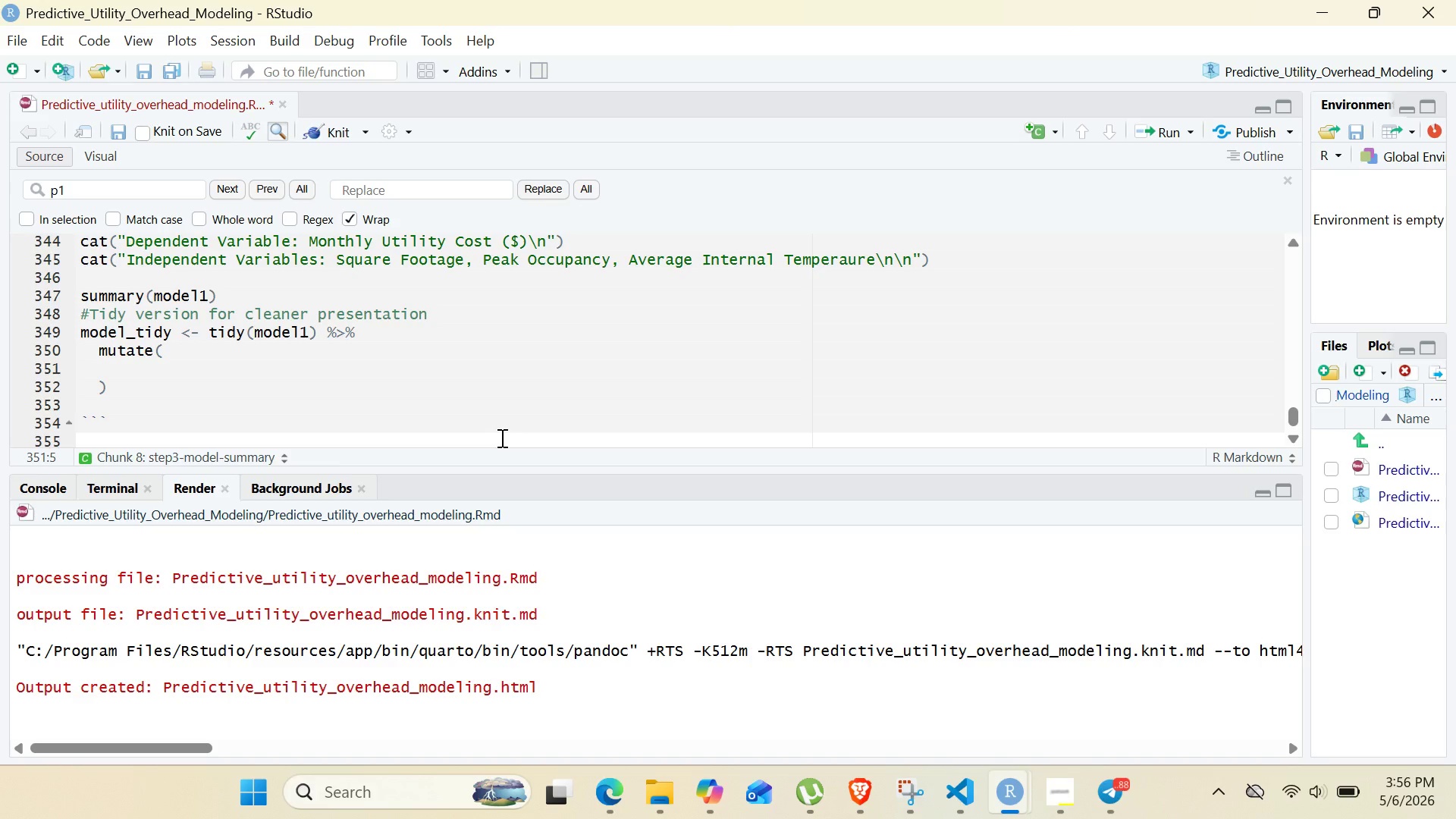 
type(significance = case_when()
 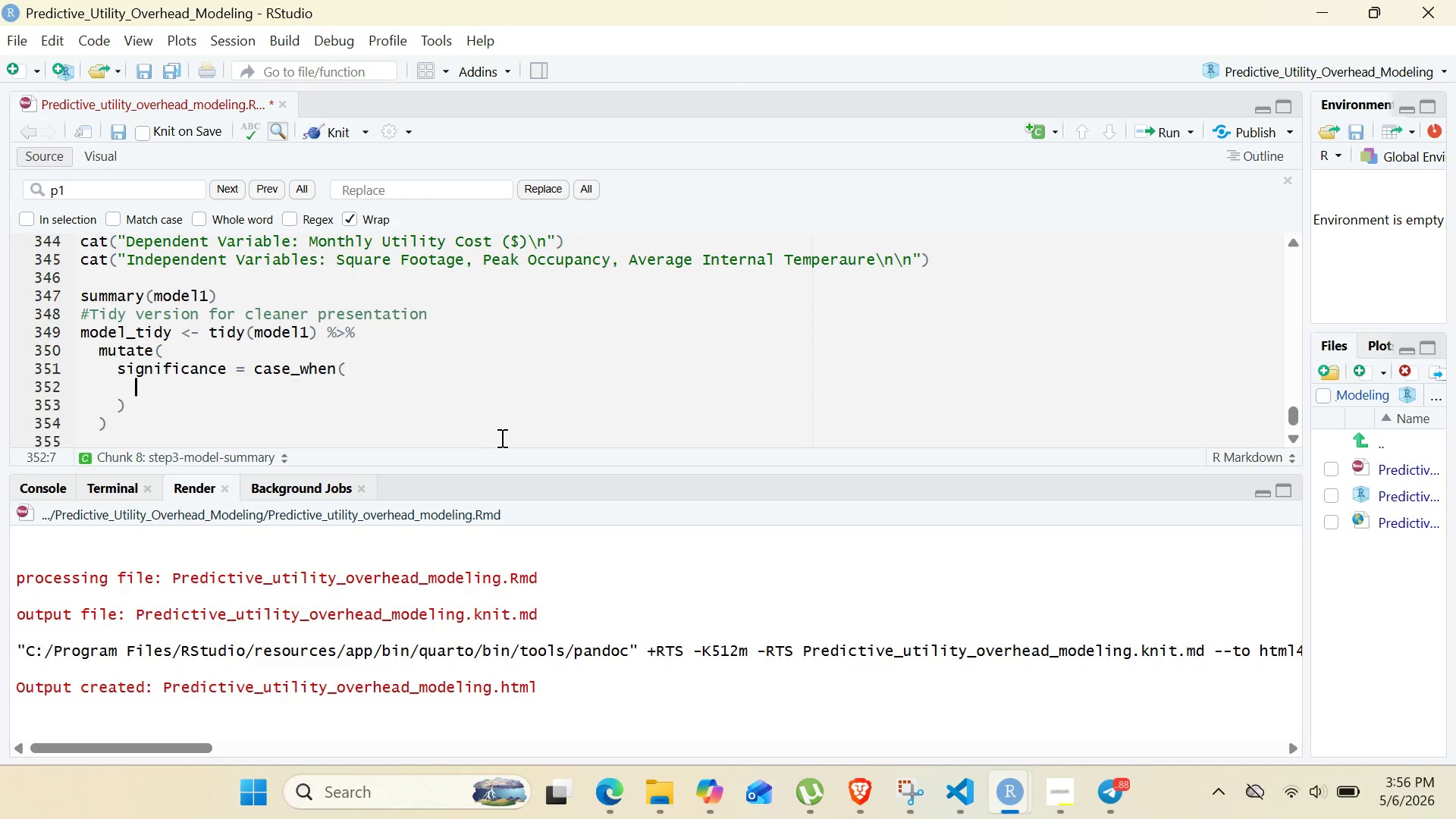 
 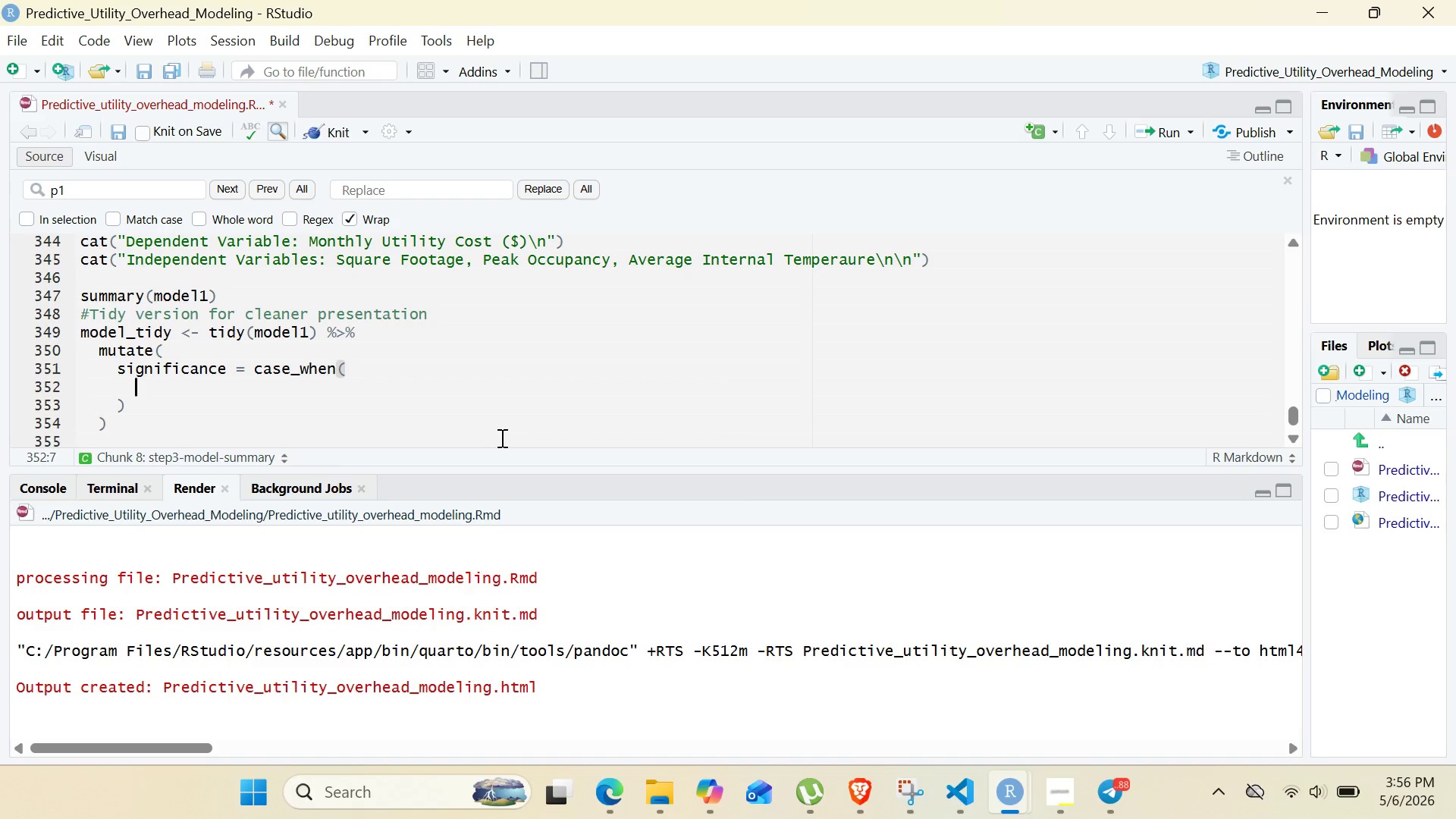 
key(Enter)
 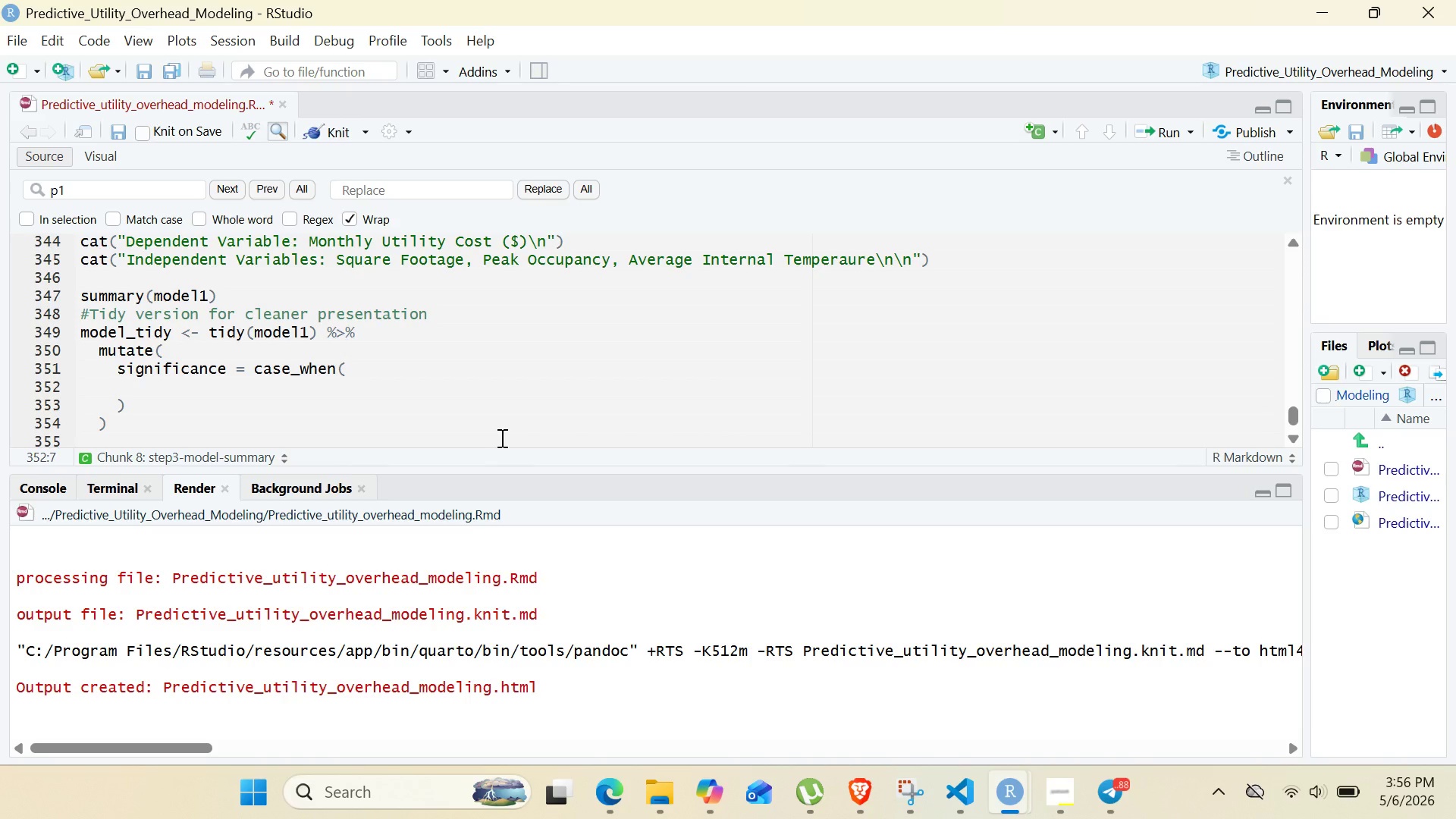 
type(p.value < 0.001 ~ "888)
 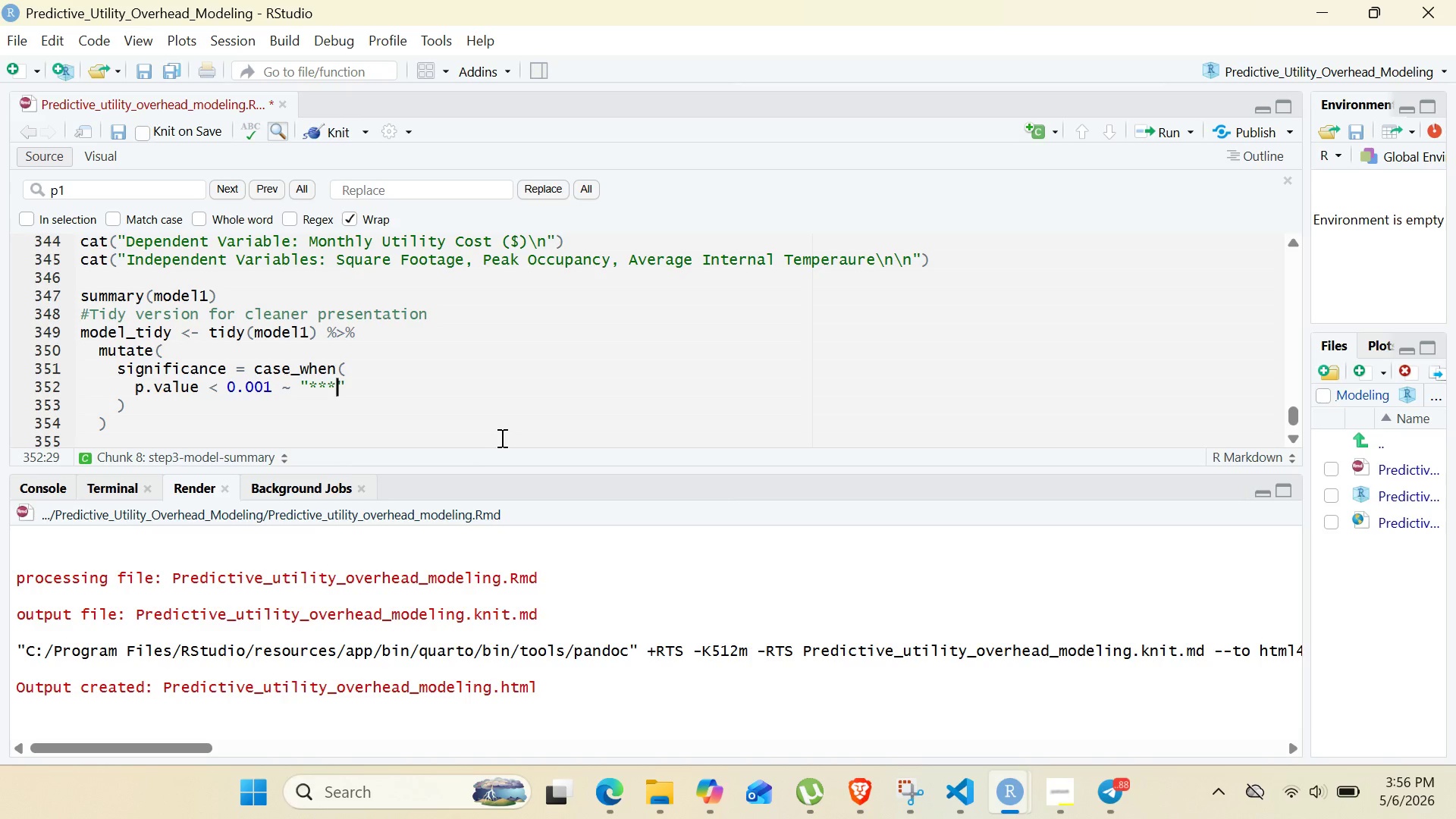 
left_click_drag(start_coordinate=[129, 392], to_coordinate=[354, 391])
 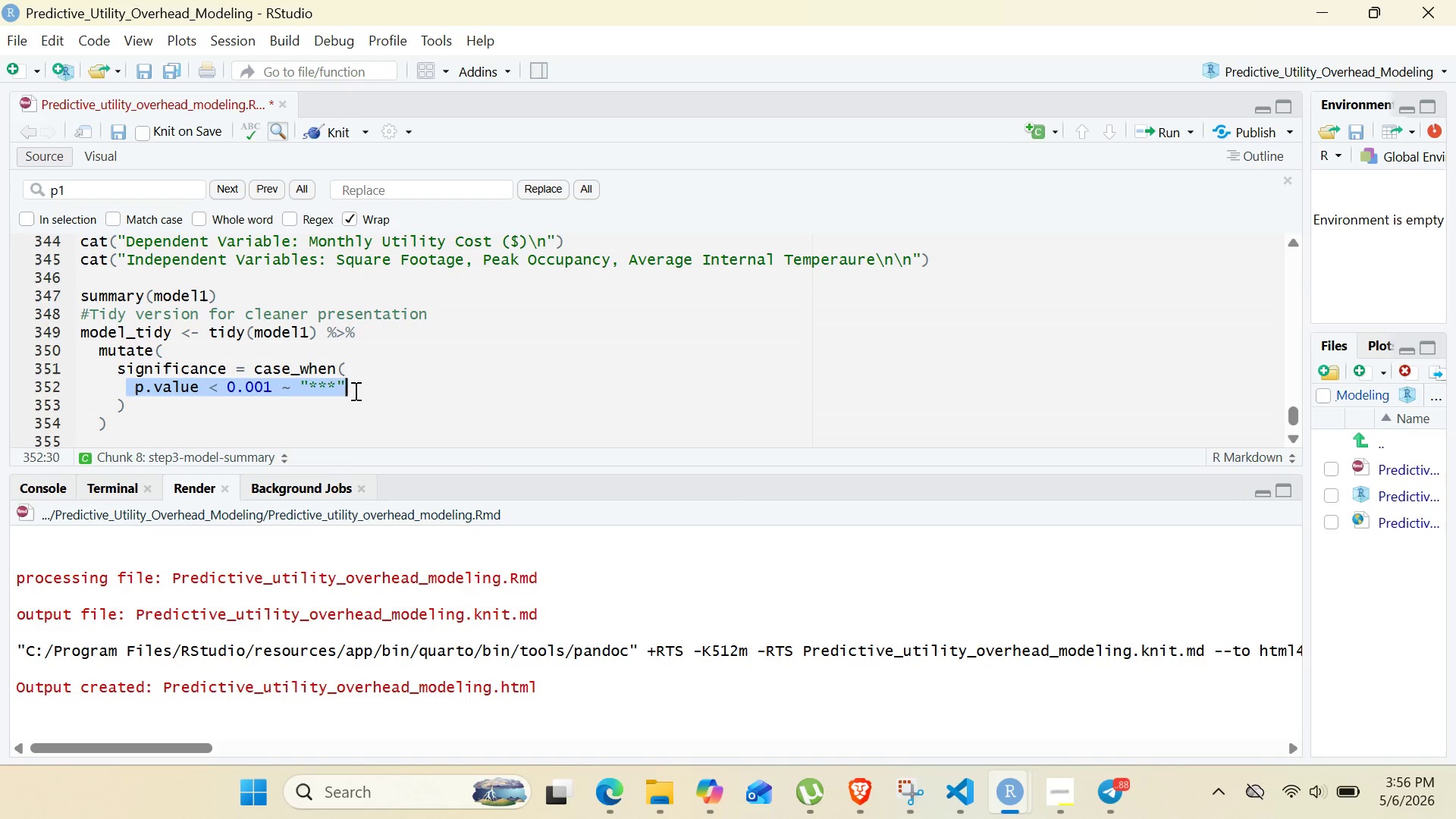 
key(Control+C)
 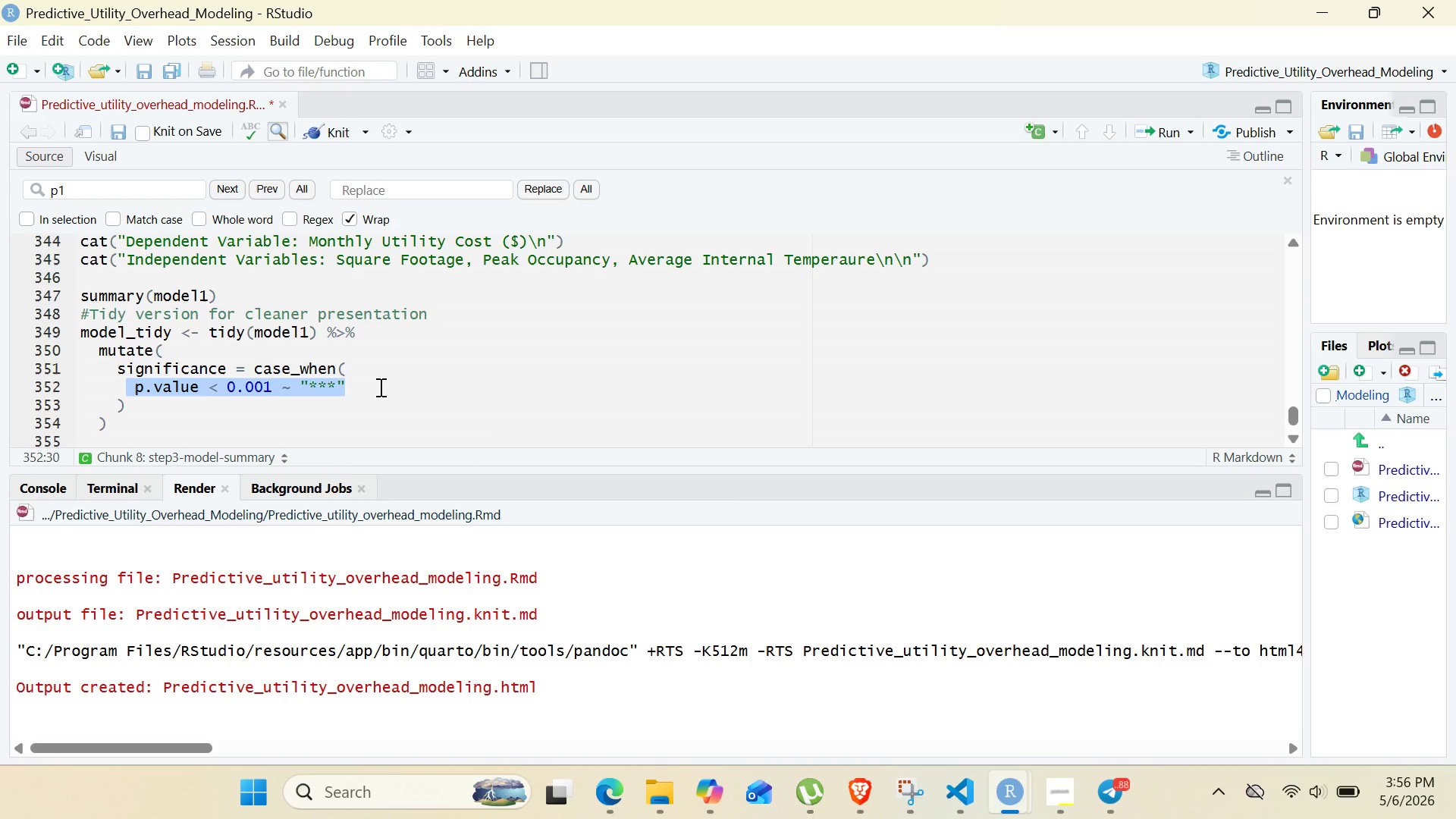 
left_click([380, 387])
 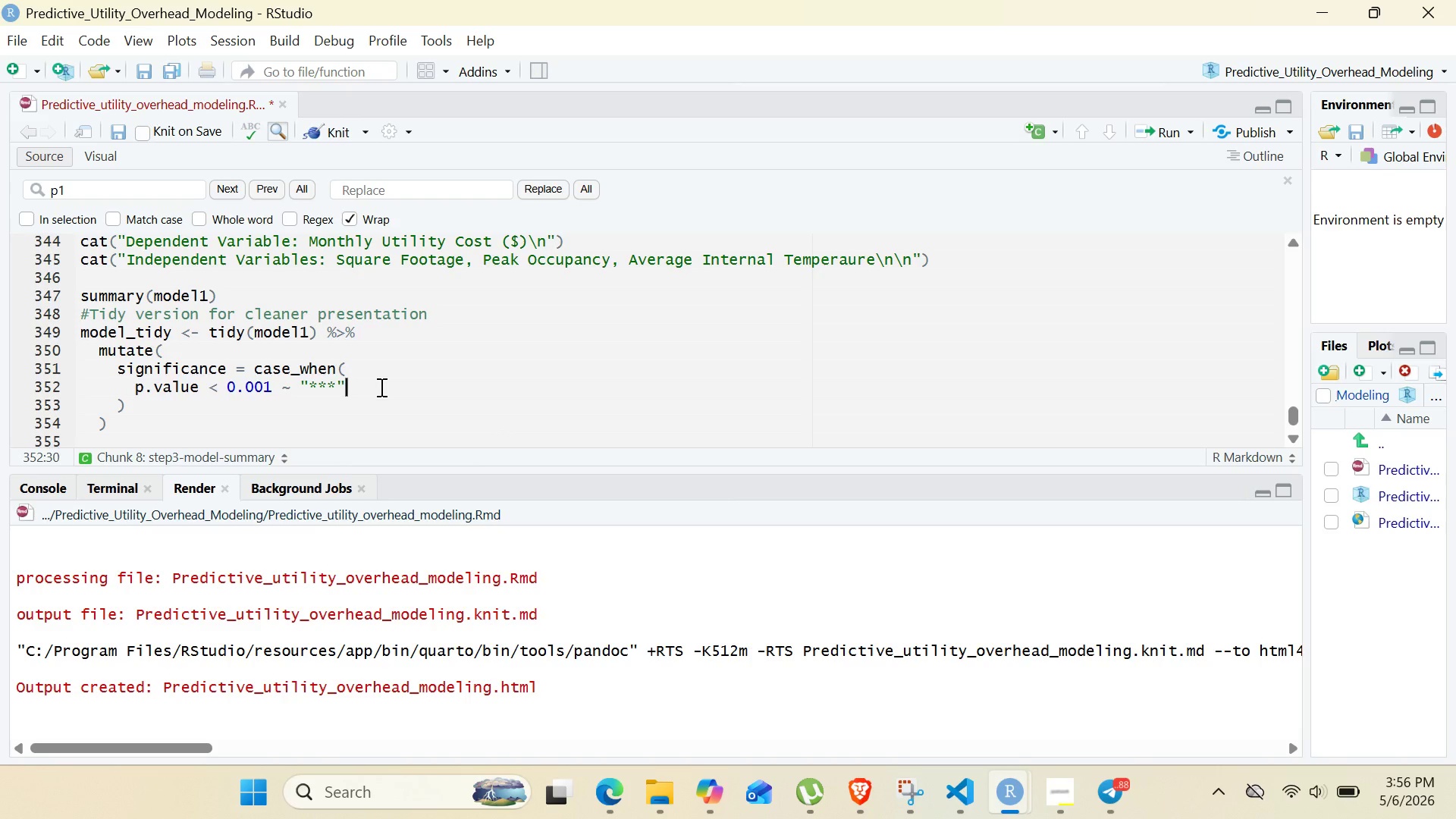 
key(Comma)
 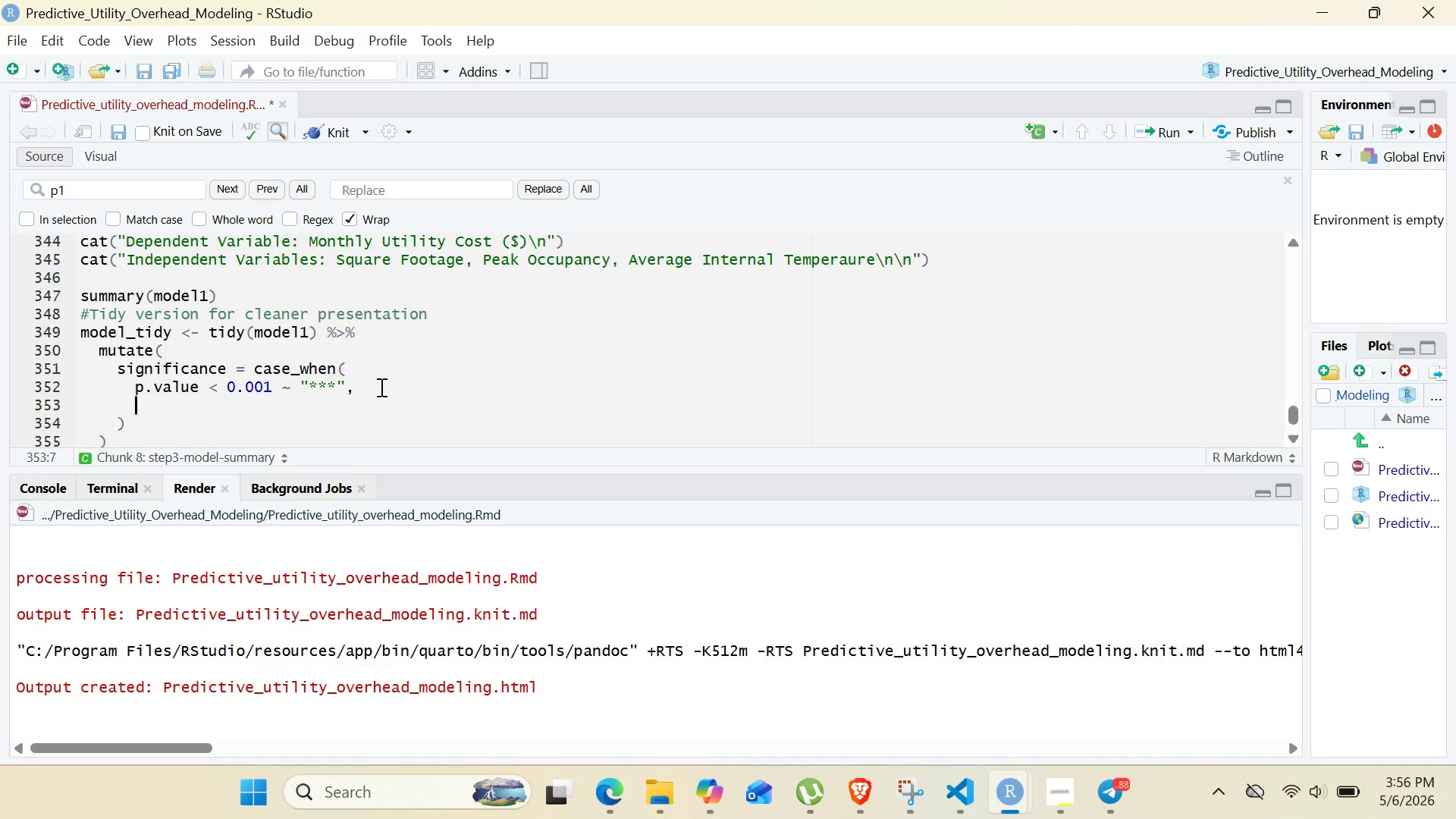 
key(Enter)
 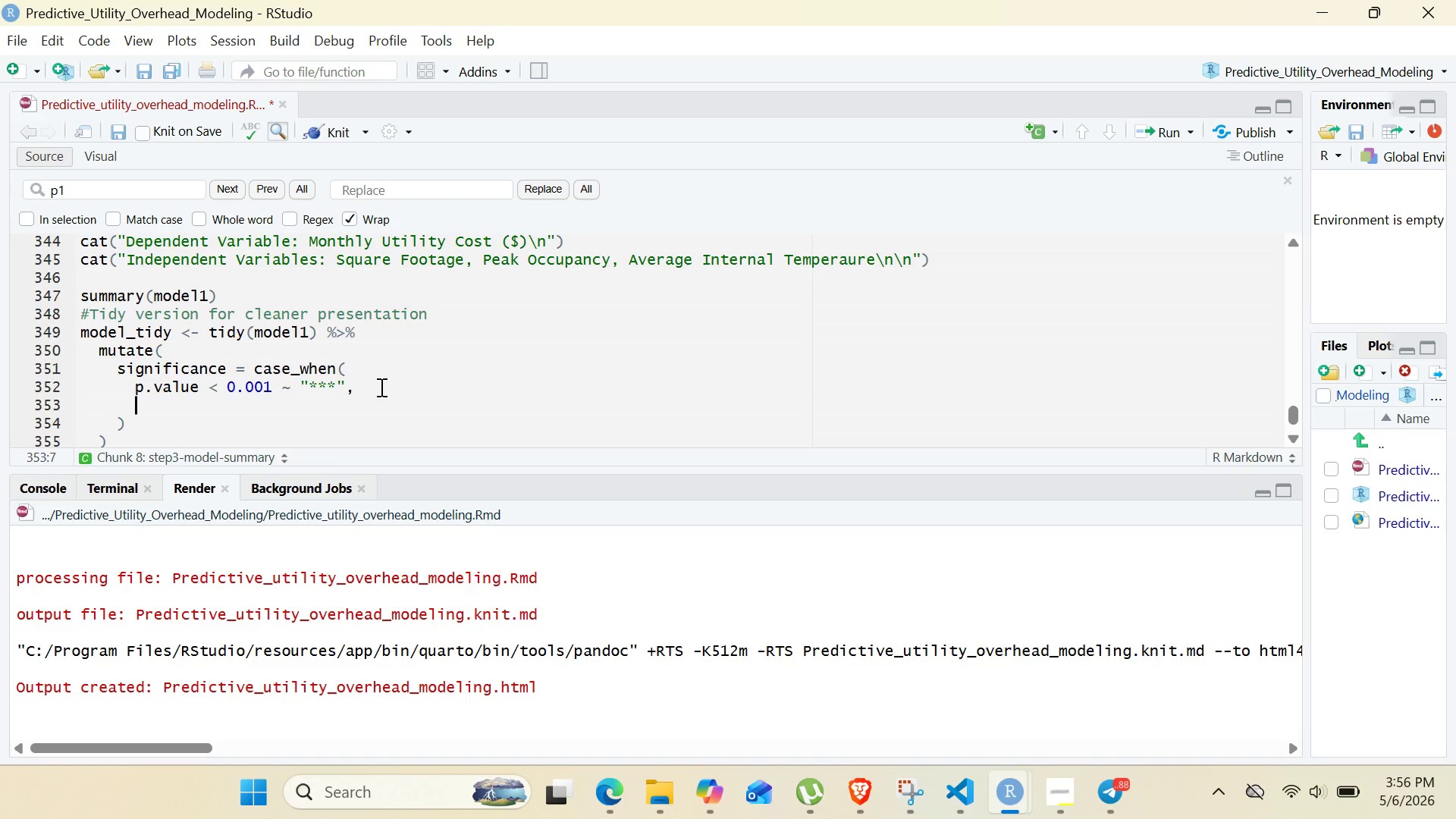 
key(Control+V)
 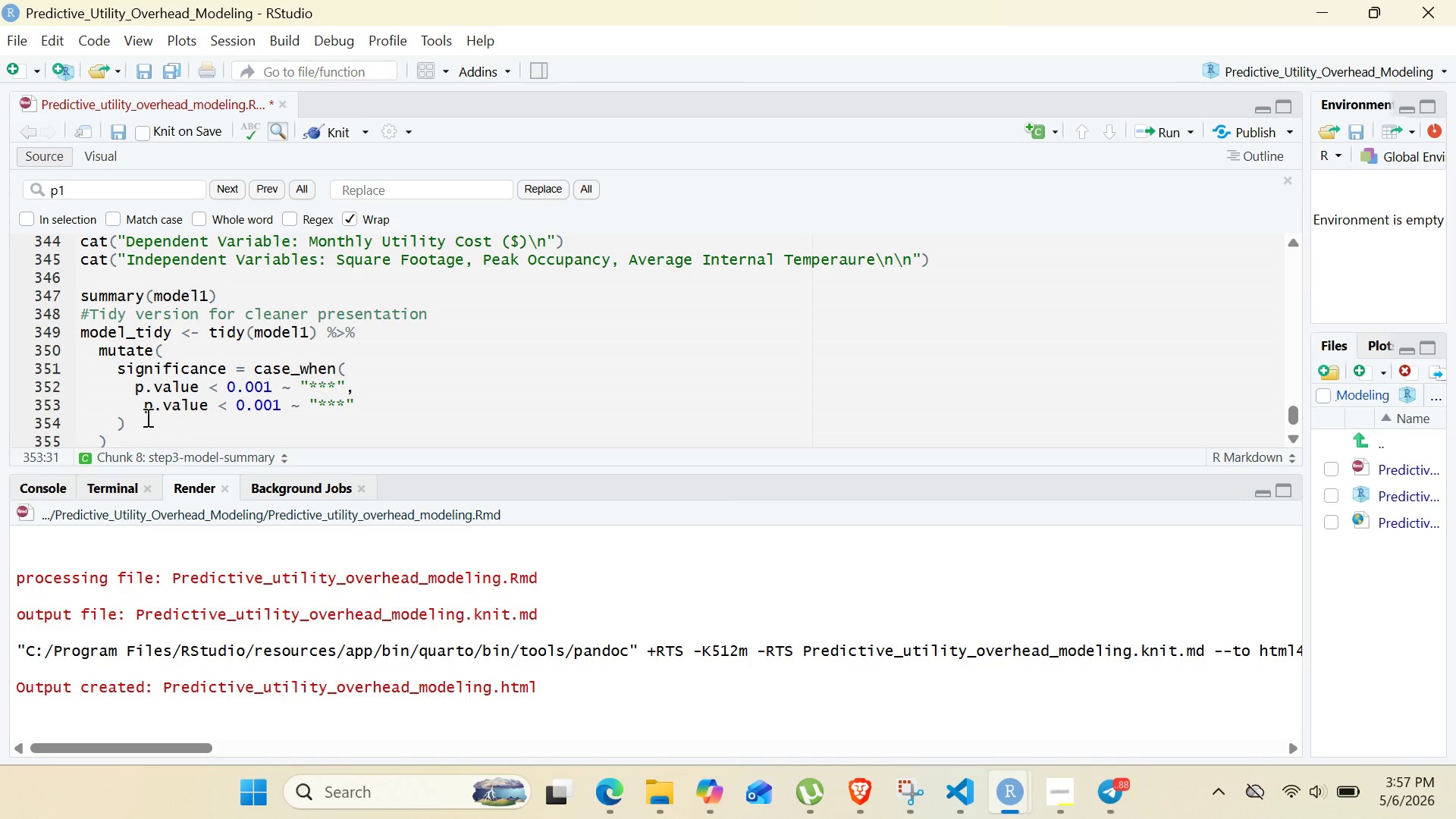 
left_click([145, 414])
 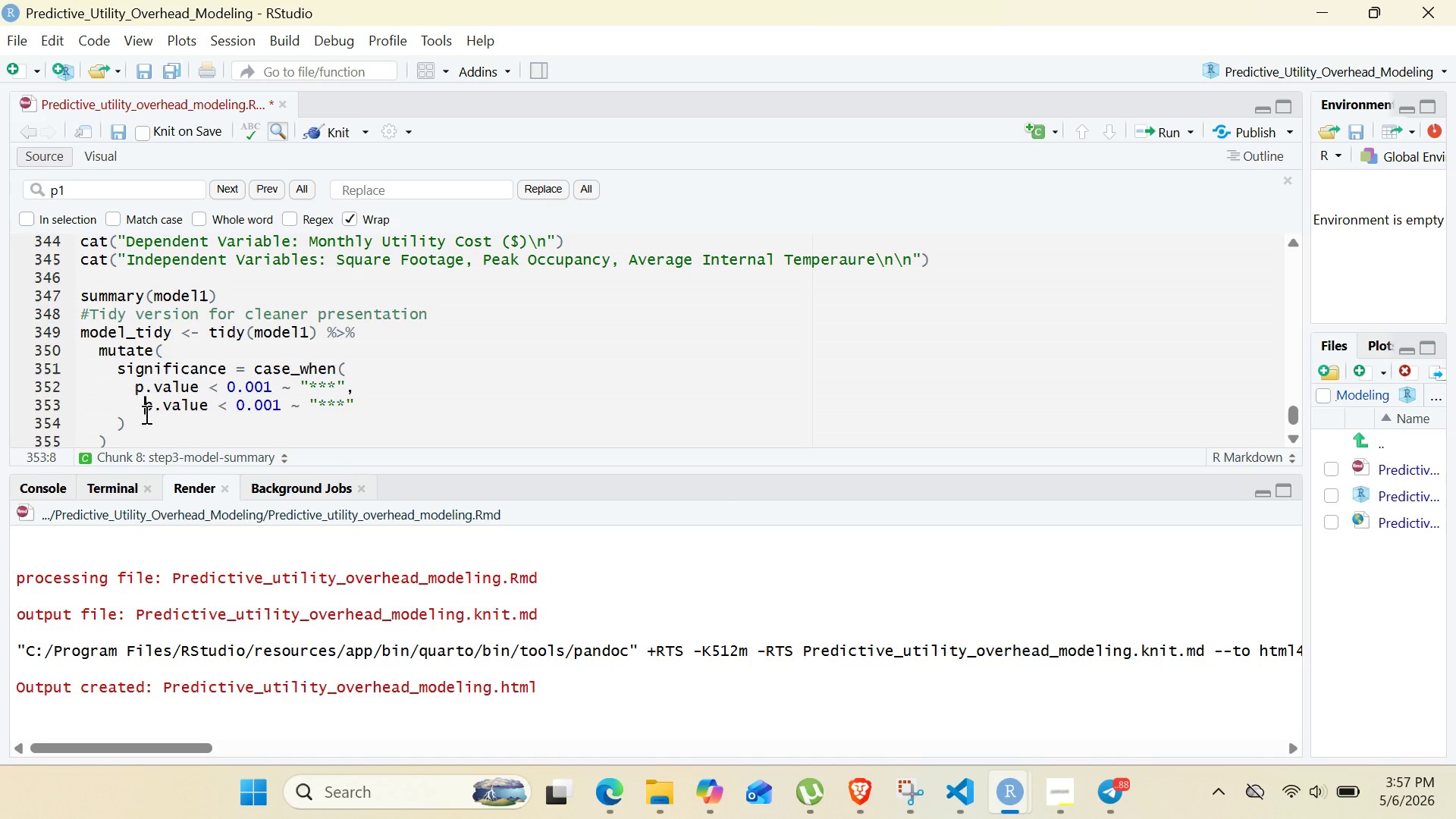 
key(Backspace)
 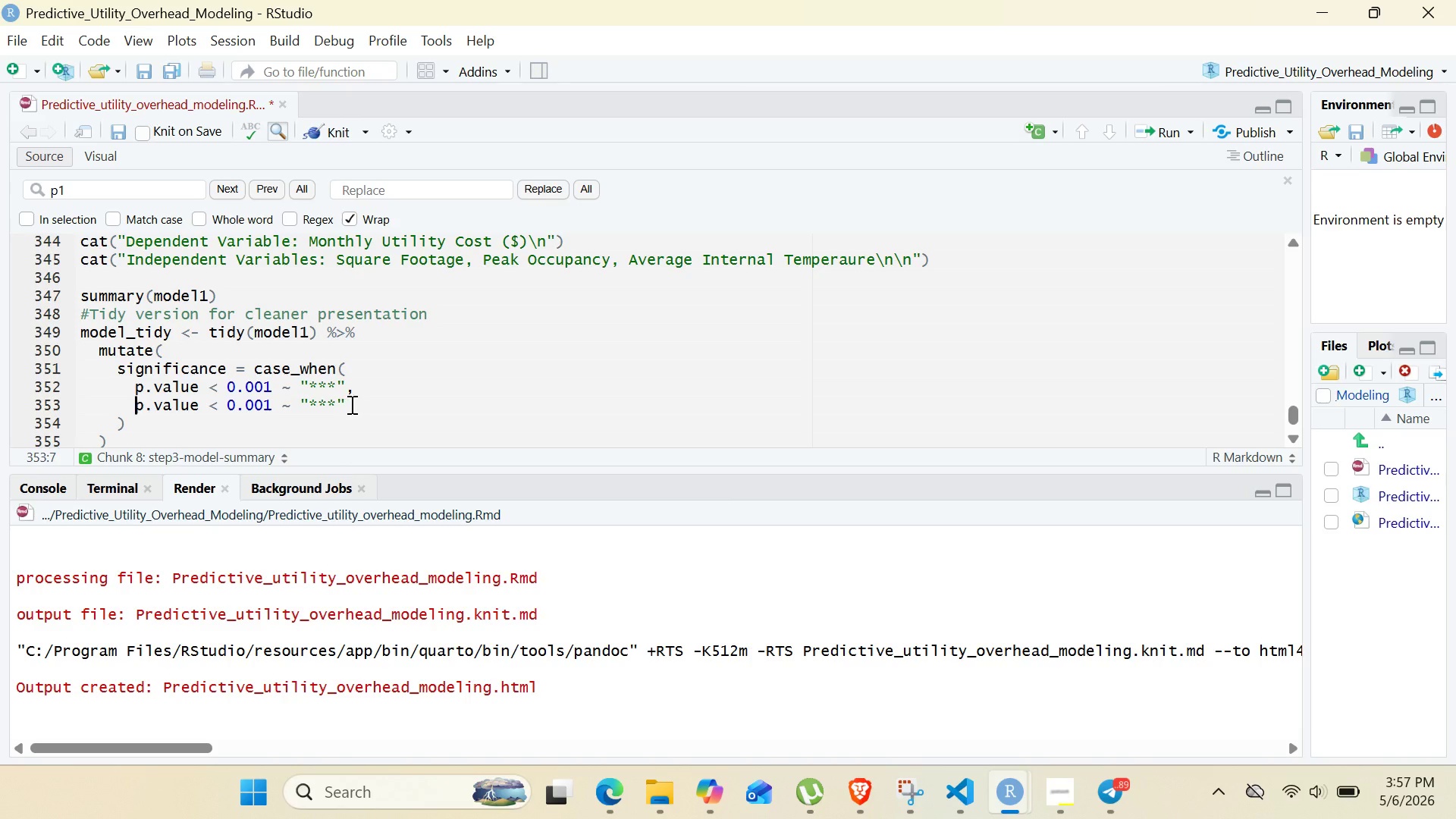 
left_click([350, 404])